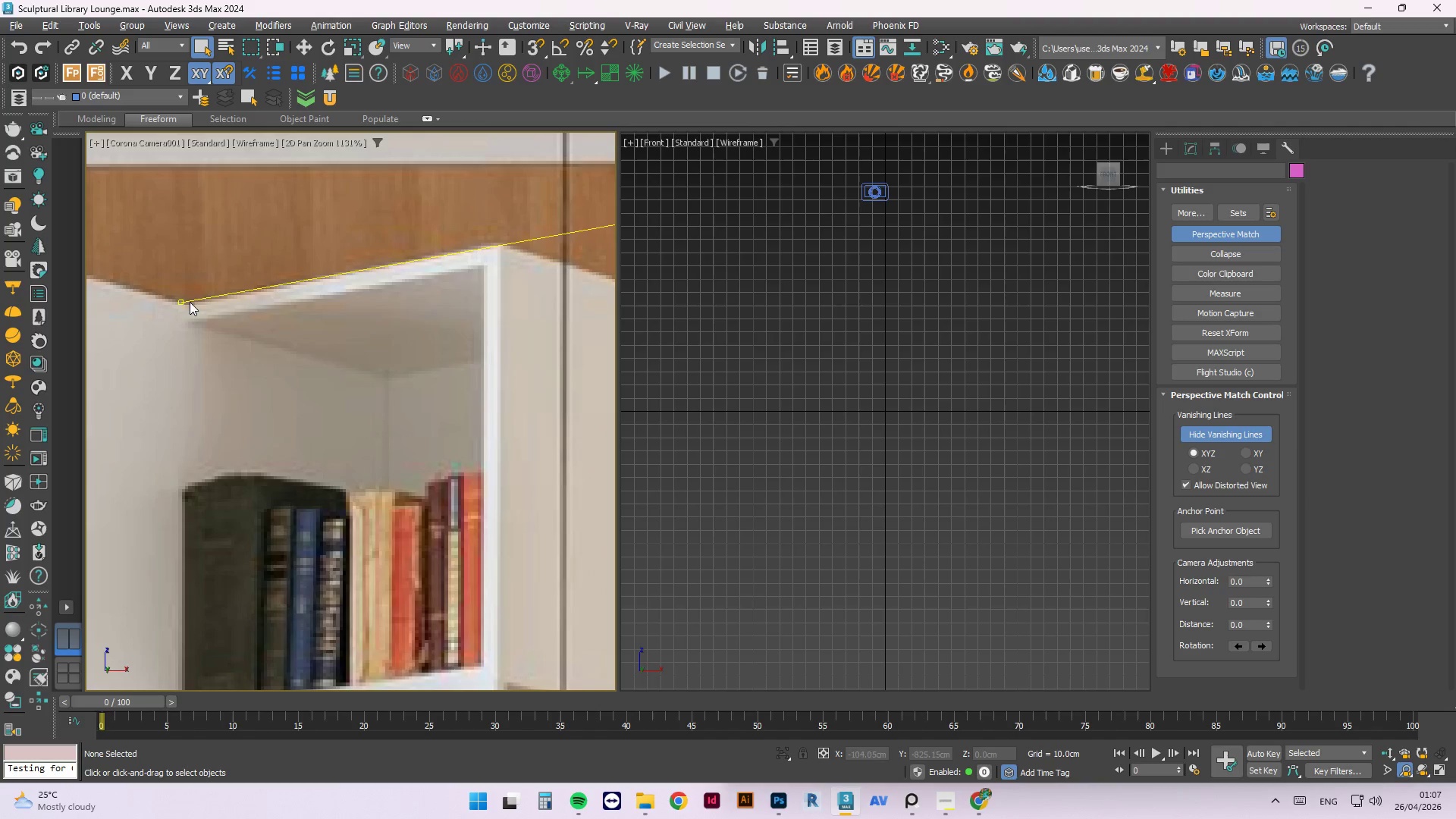 
left_click_drag(start_coordinate=[186, 300], to_coordinate=[187, 303])
 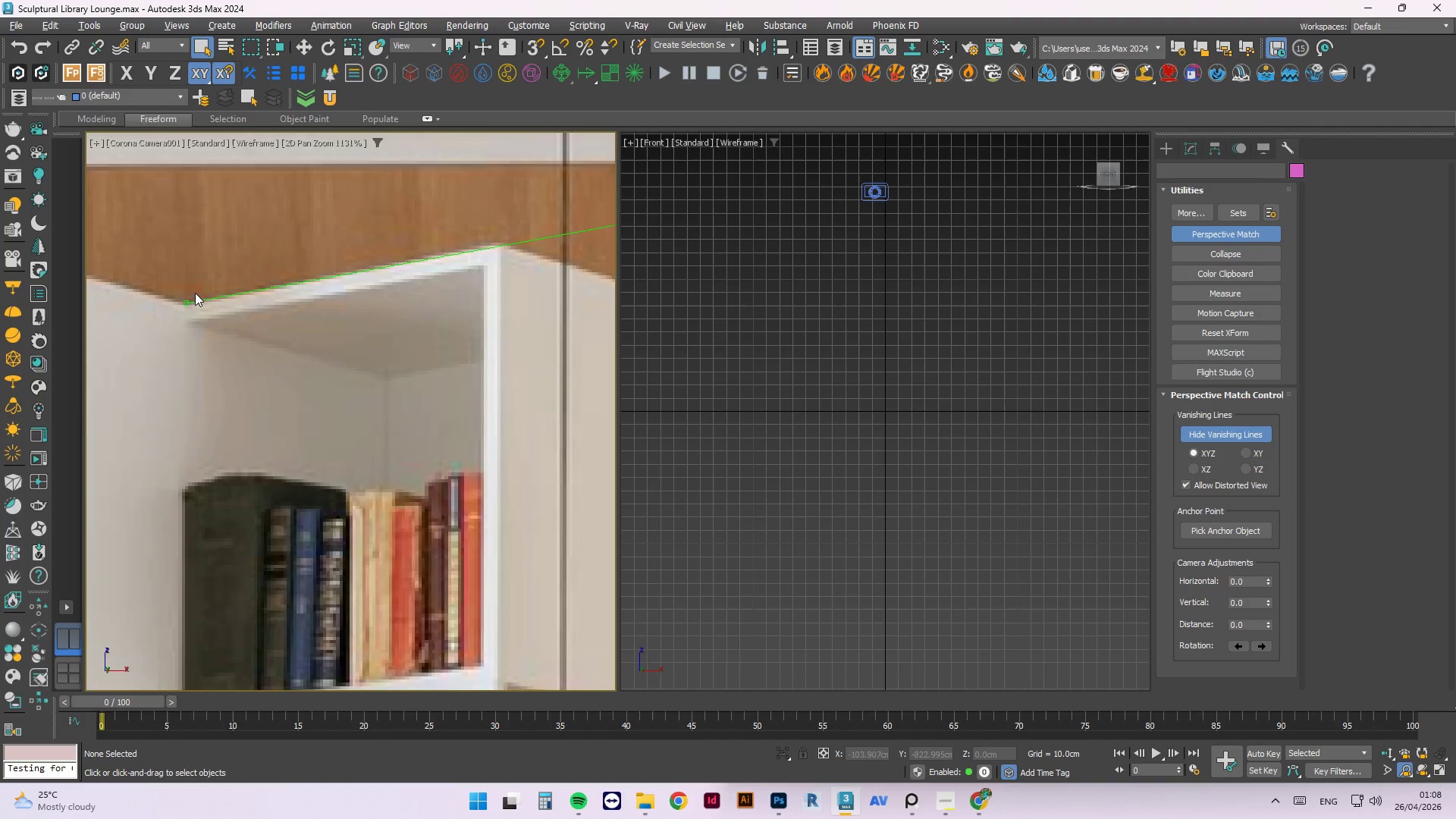 
scroll: coordinate [195, 293], scroll_direction: down, amount: 3.0
 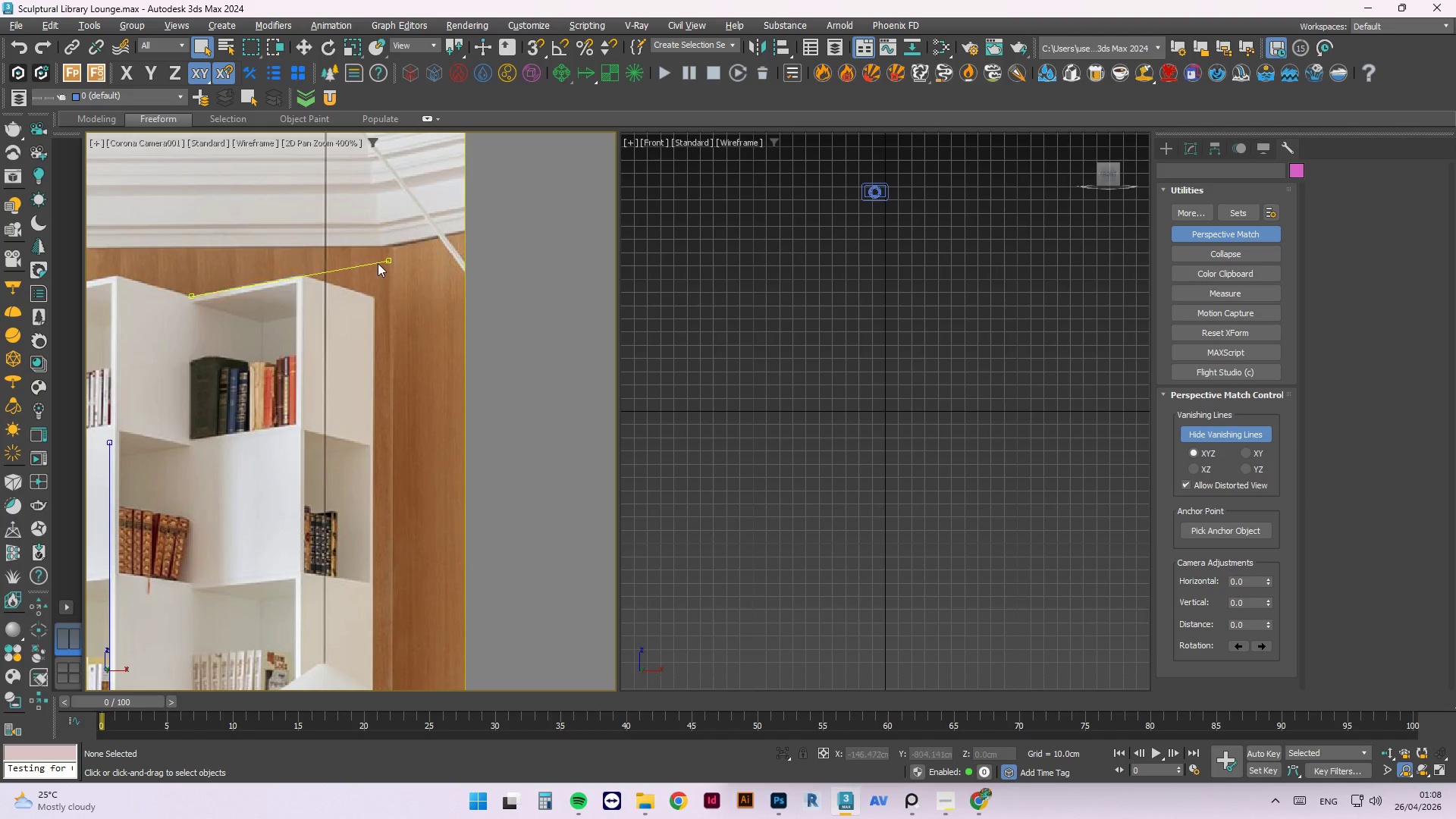 
scroll: coordinate [378, 263], scroll_direction: up, amount: 2.0
 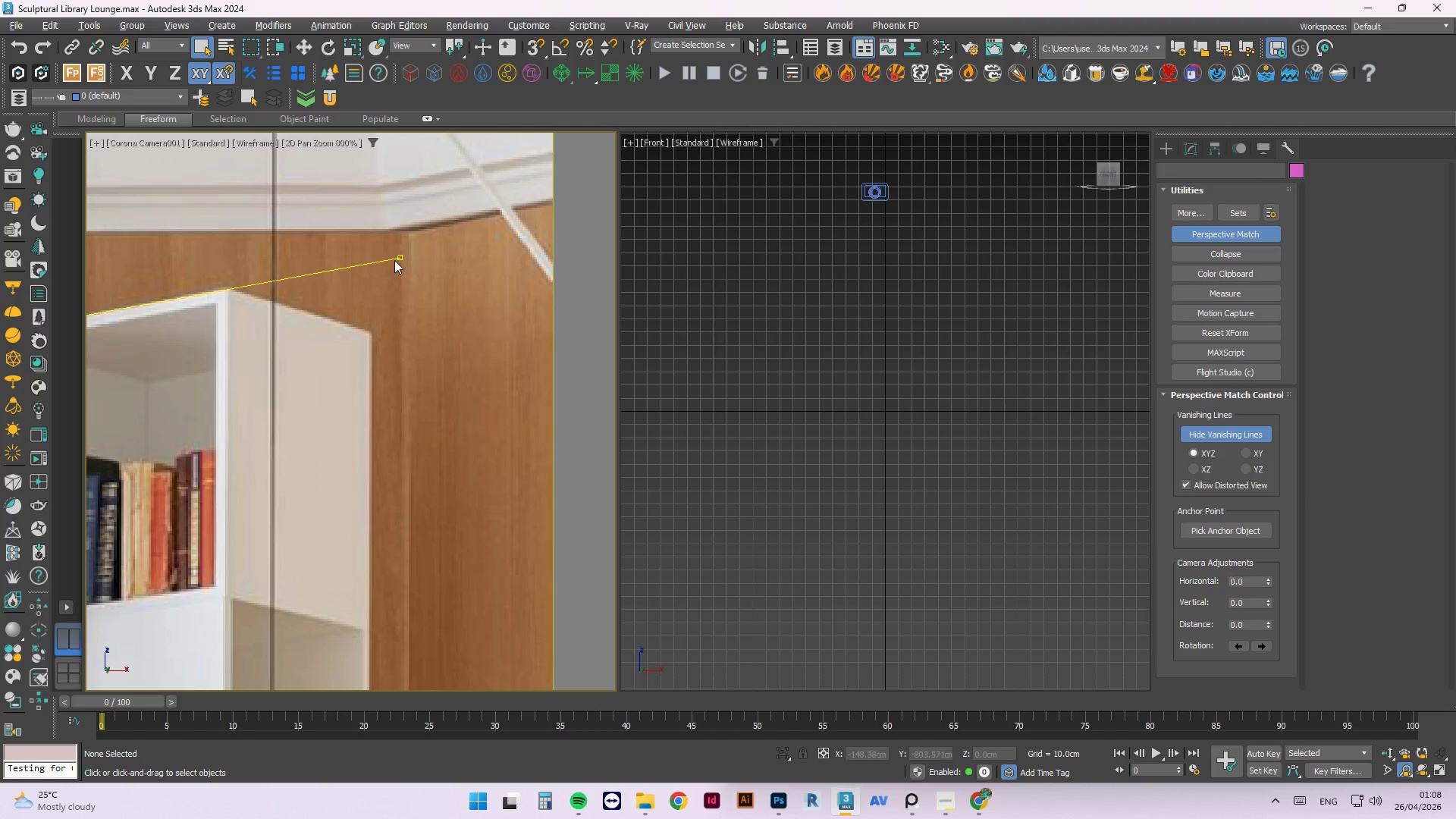 
left_click_drag(start_coordinate=[396, 260], to_coordinate=[391, 260])
 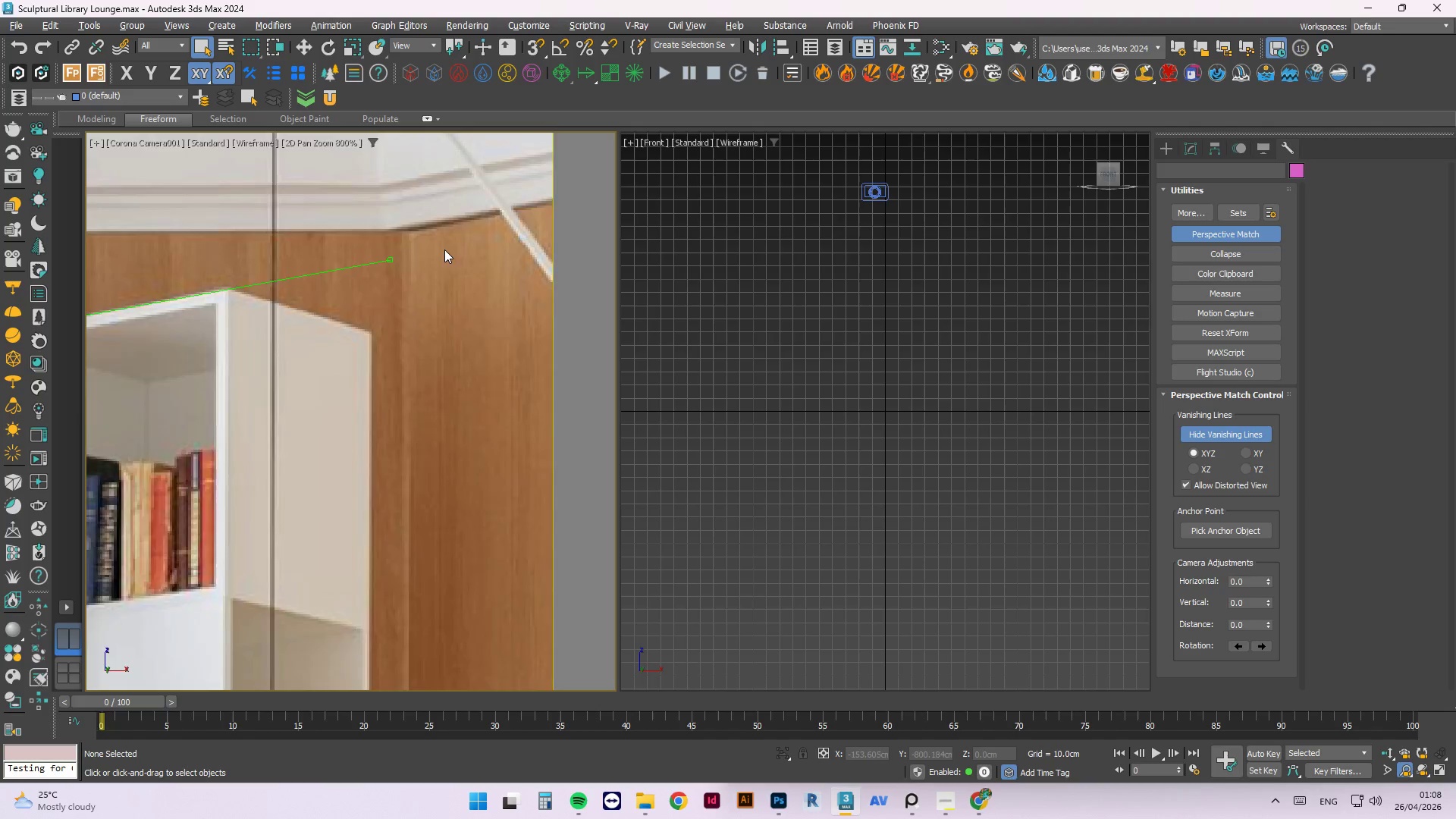 
scroll: coordinate [479, 260], scroll_direction: down, amount: 5.0
 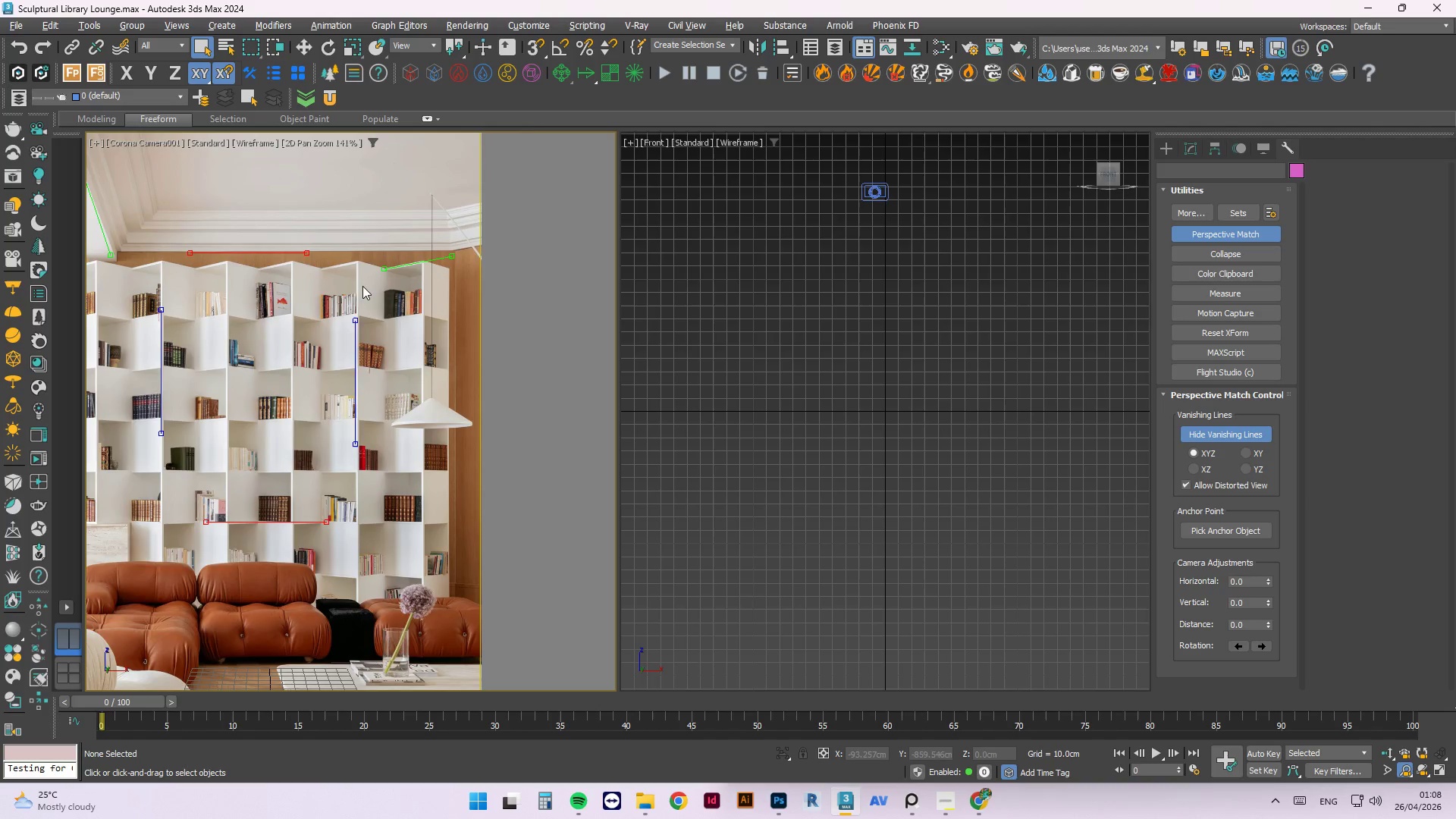 
left_click_drag(start_coordinate=[370, 354], to_coordinate=[381, 350])
 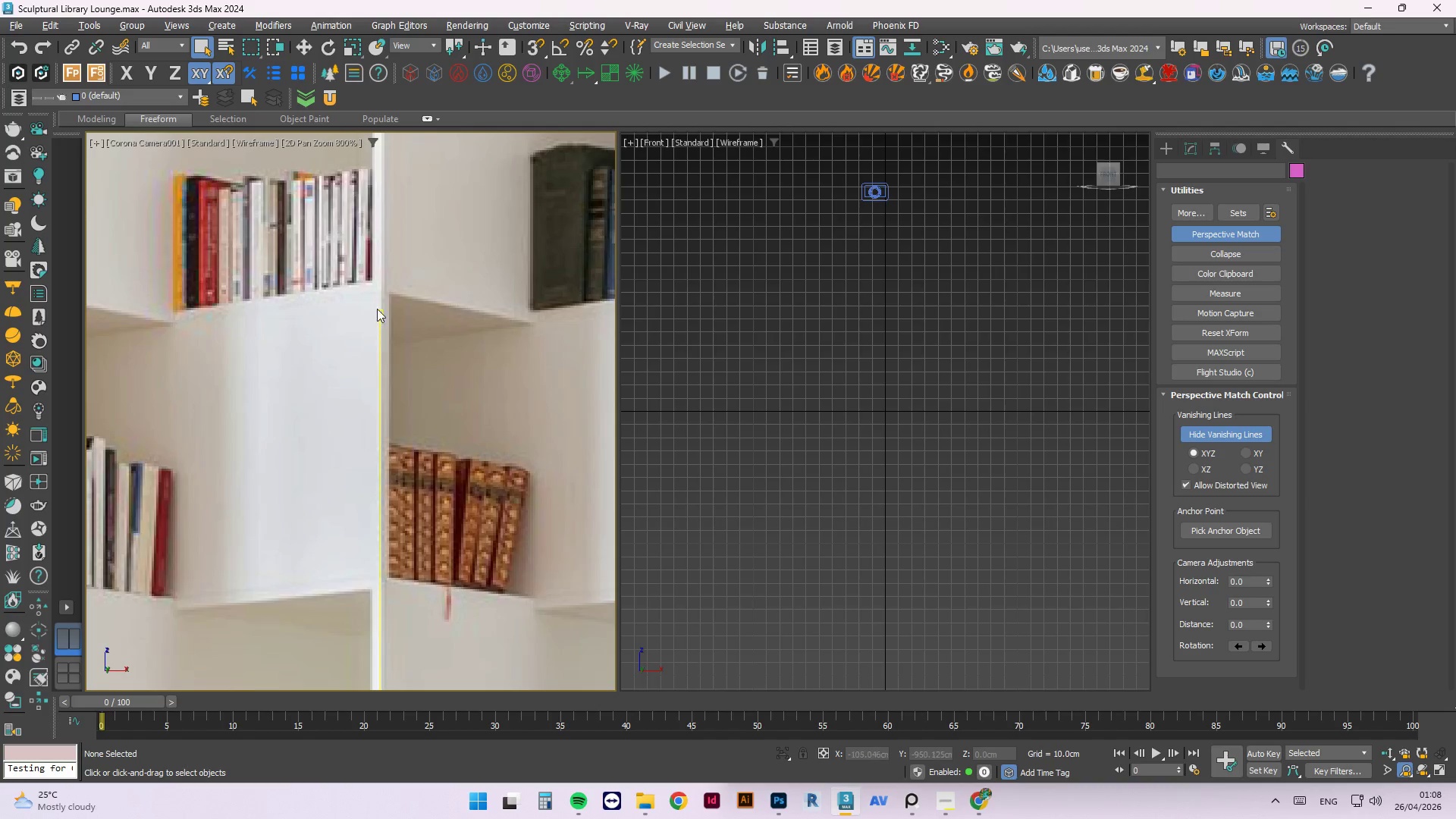 
scroll: coordinate [359, 538], scroll_direction: up, amount: 7.0
 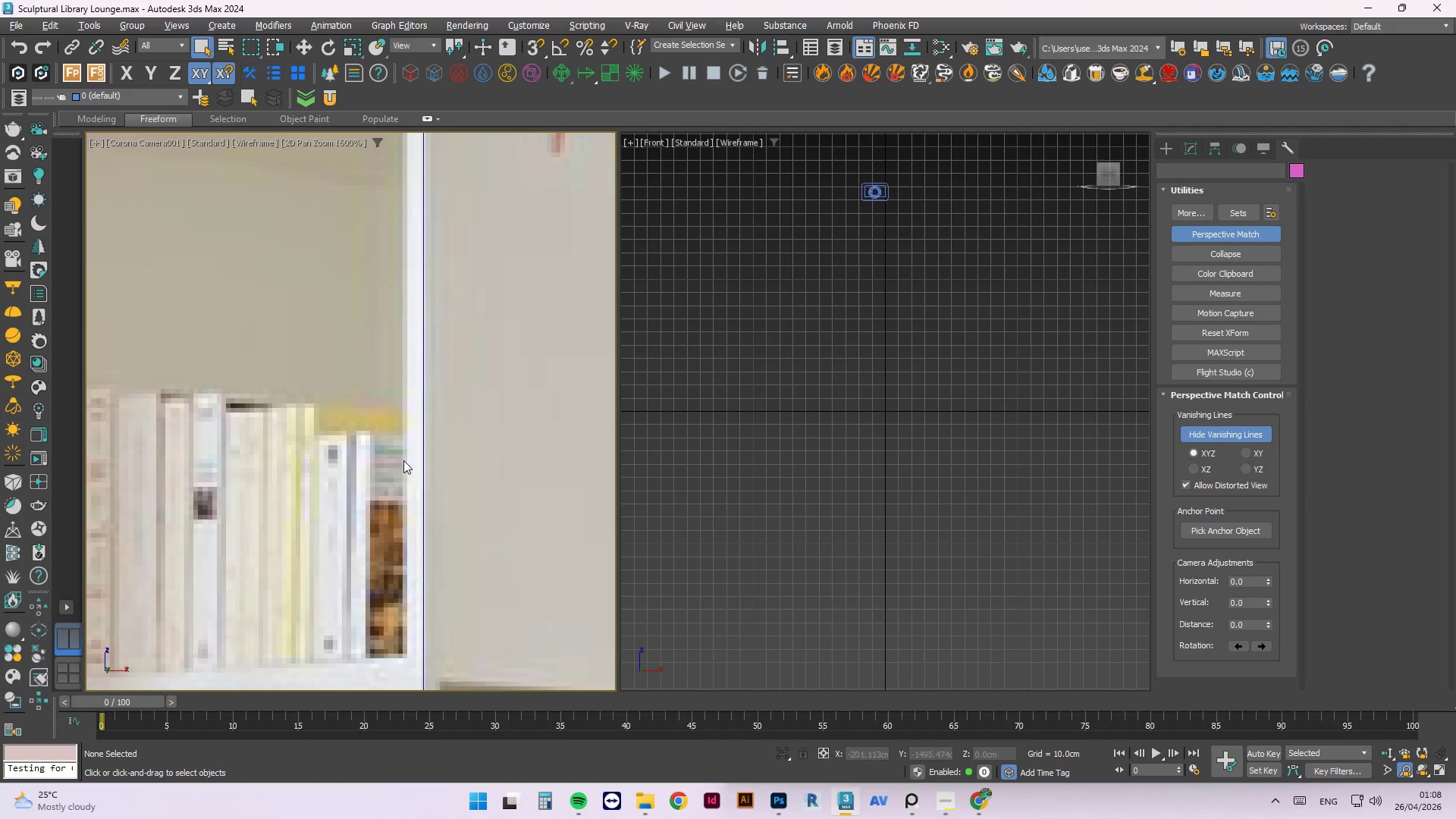 
scroll: coordinate [437, 605], scroll_direction: down, amount: 1.0
 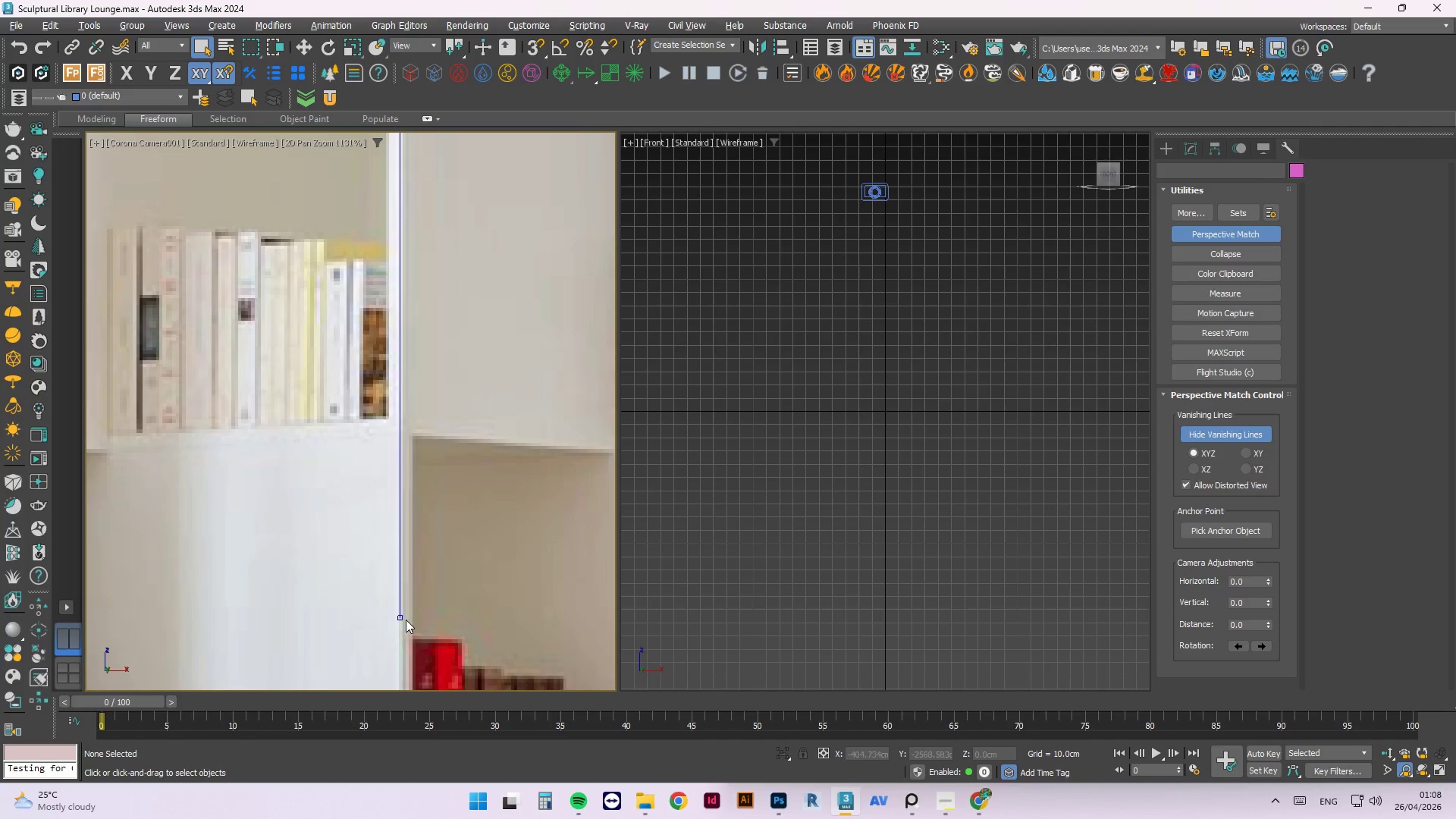 
left_click_drag(start_coordinate=[395, 617], to_coordinate=[397, 621])
 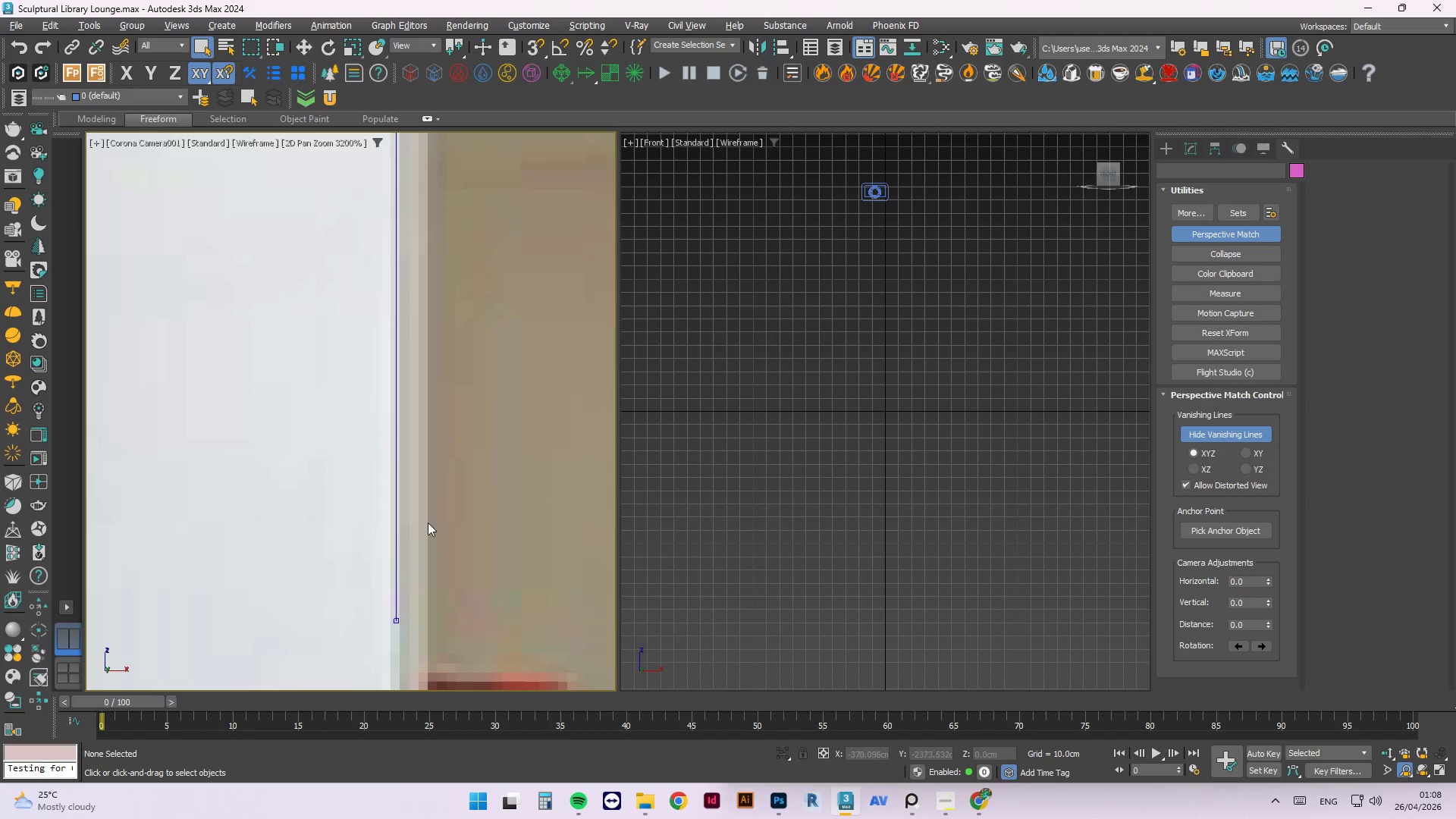 
scroll: coordinate [403, 617], scroll_direction: up, amount: 3.0
 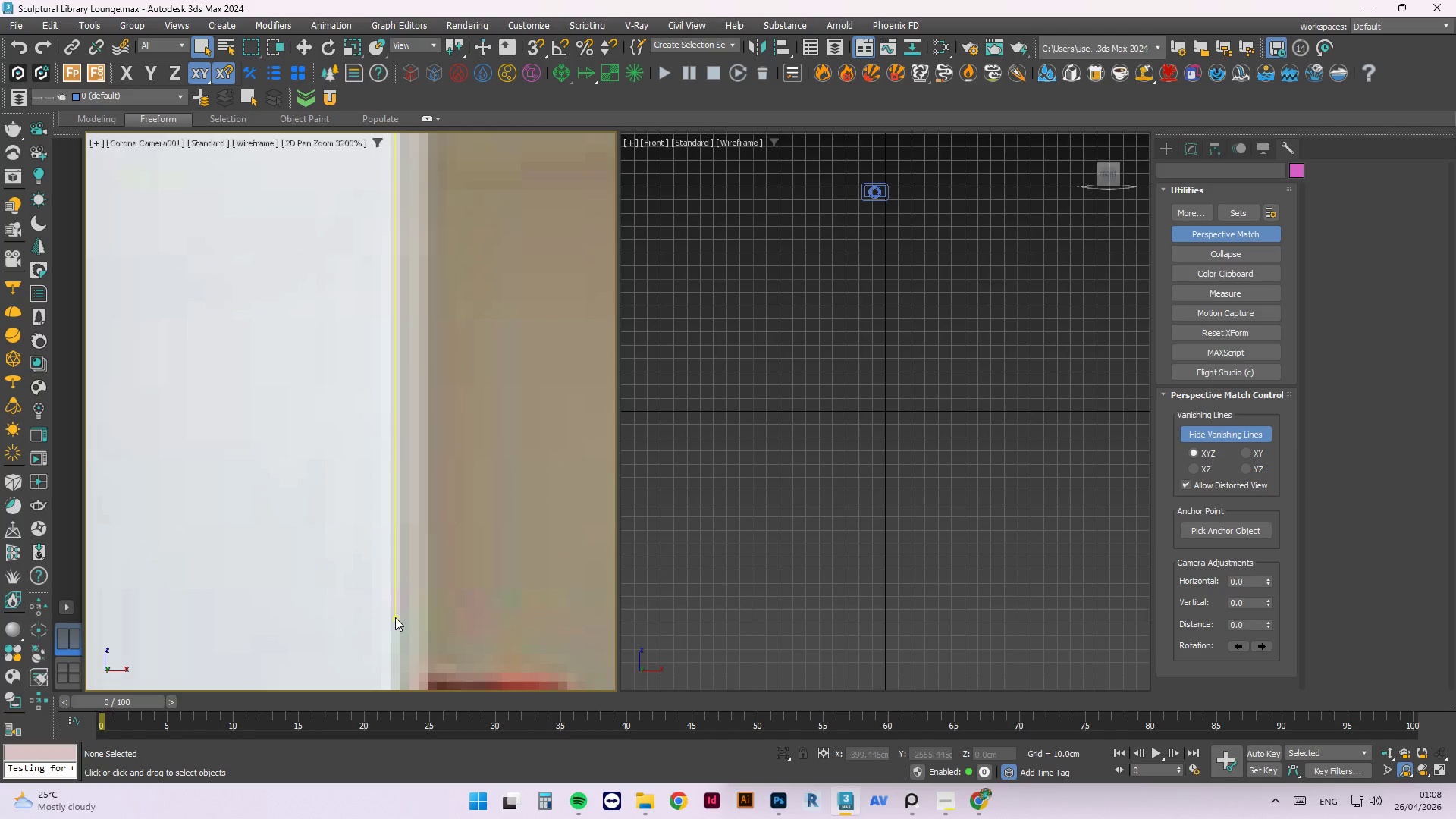 
scroll: coordinate [285, 472], scroll_direction: down, amount: 5.0
 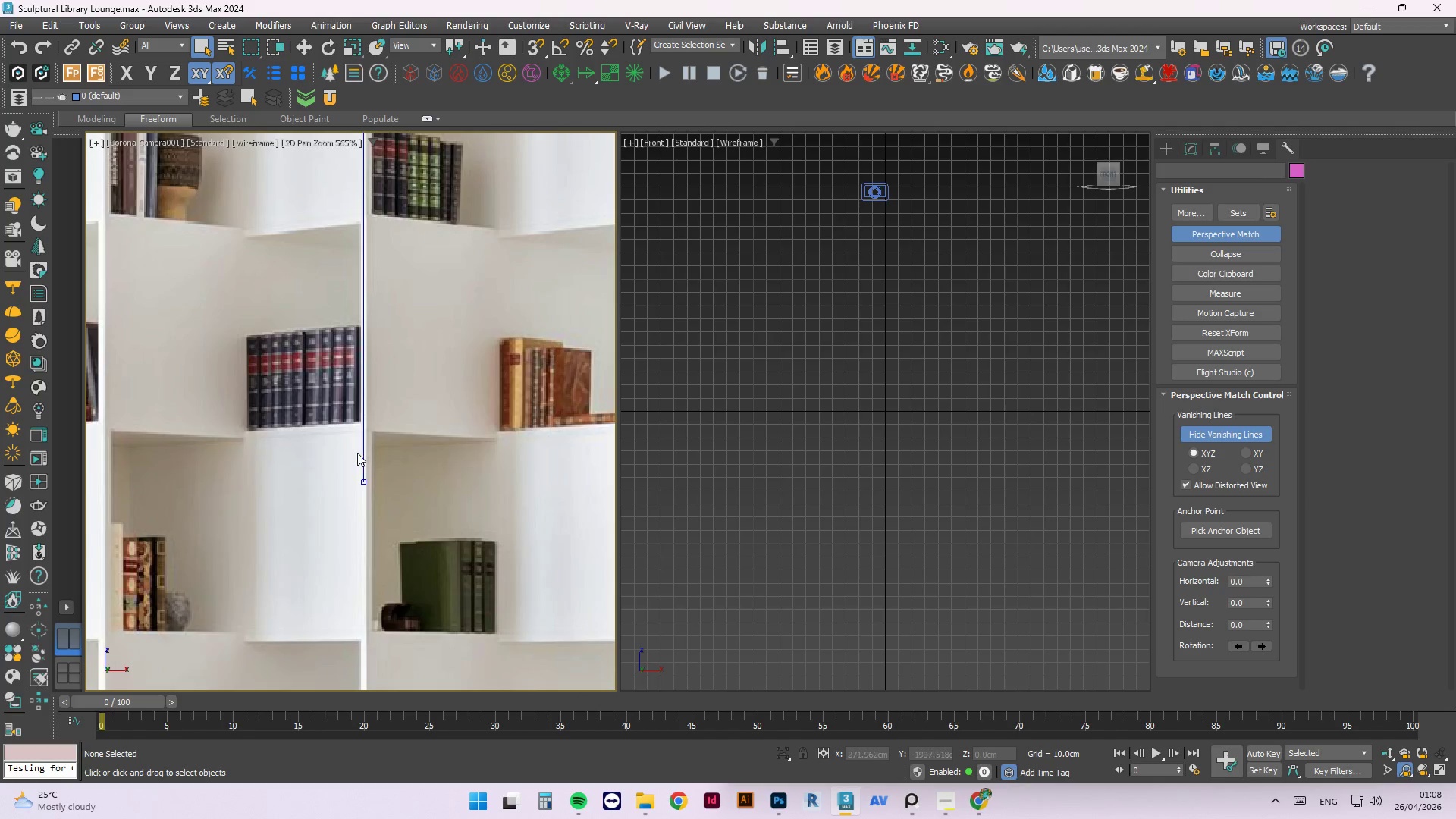 
scroll: coordinate [357, 457], scroll_direction: up, amount: 2.0
 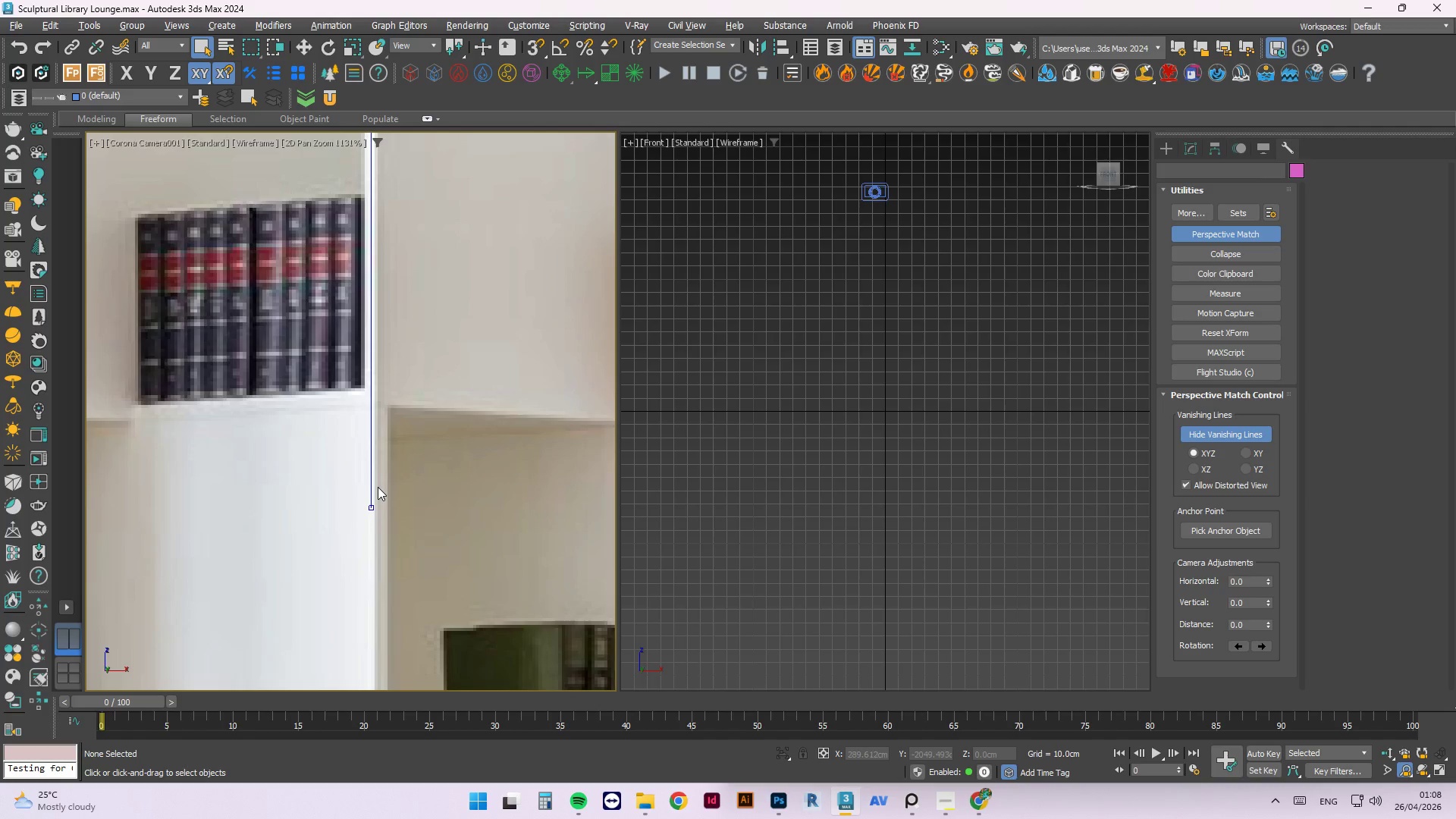 
scroll: coordinate [411, 297], scroll_direction: down, amount: 8.0
 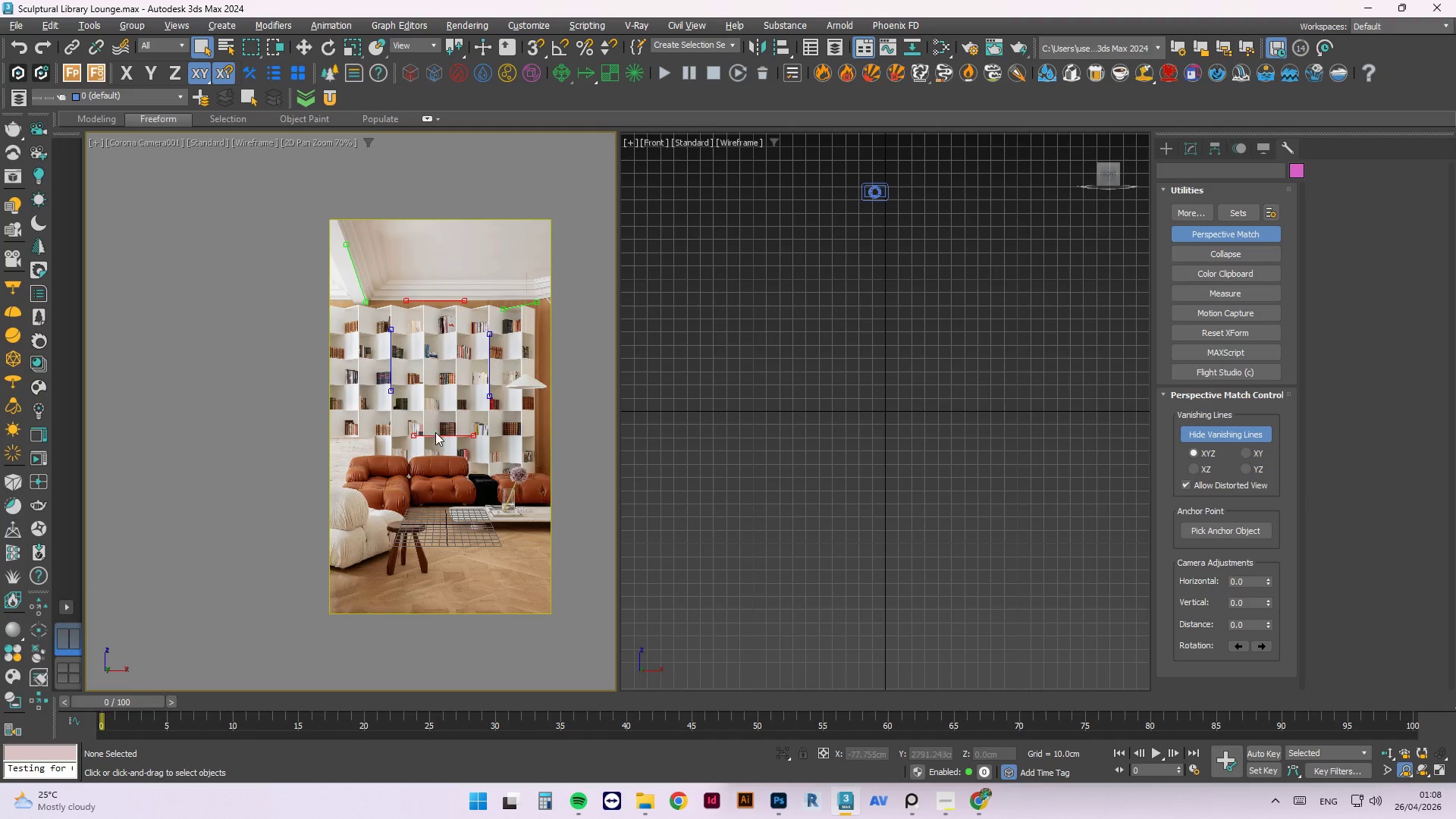 
scroll: coordinate [396, 450], scroll_direction: up, amount: 8.0
 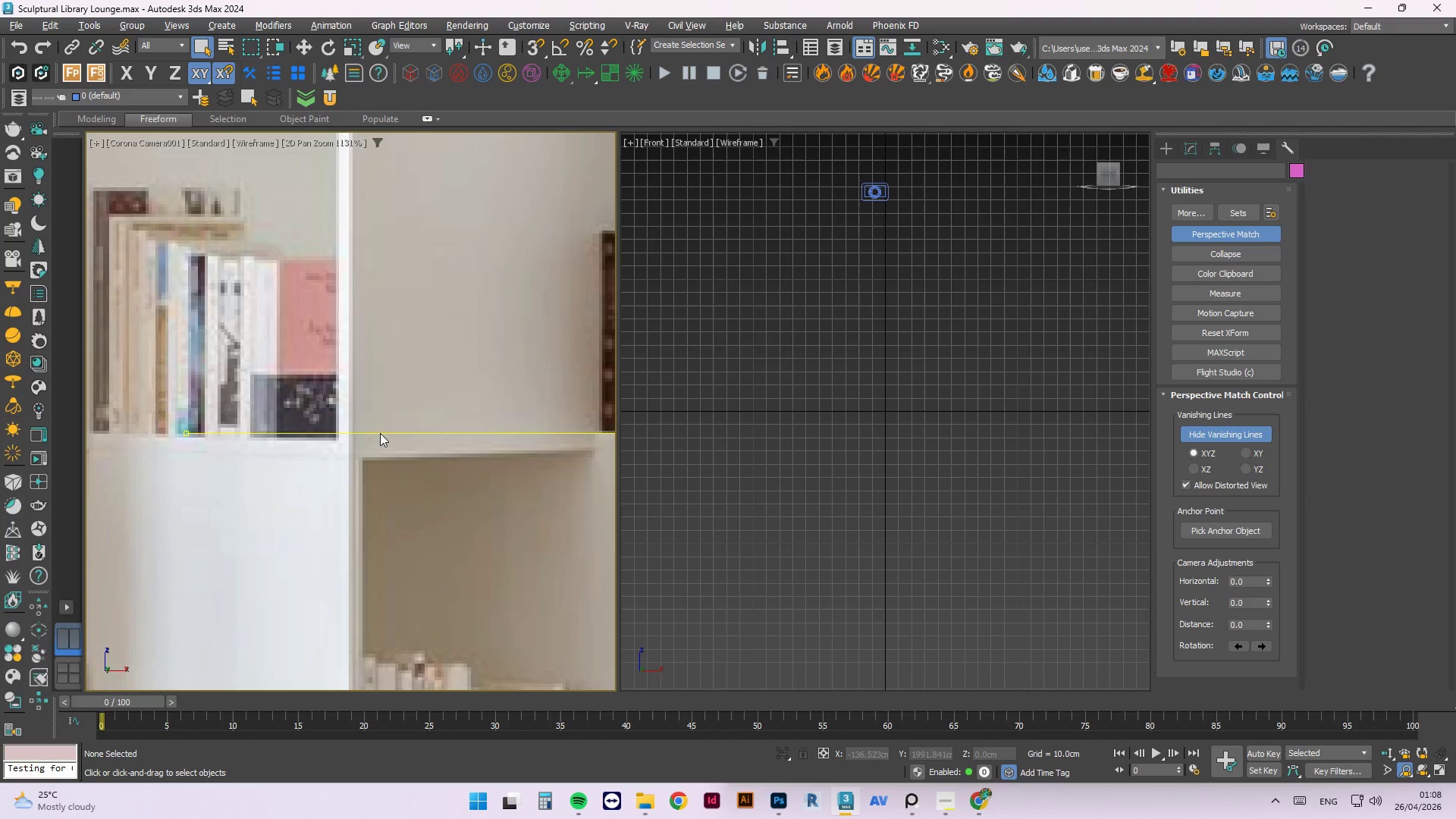 
left_click_drag(start_coordinate=[379, 431], to_coordinate=[353, 439])
 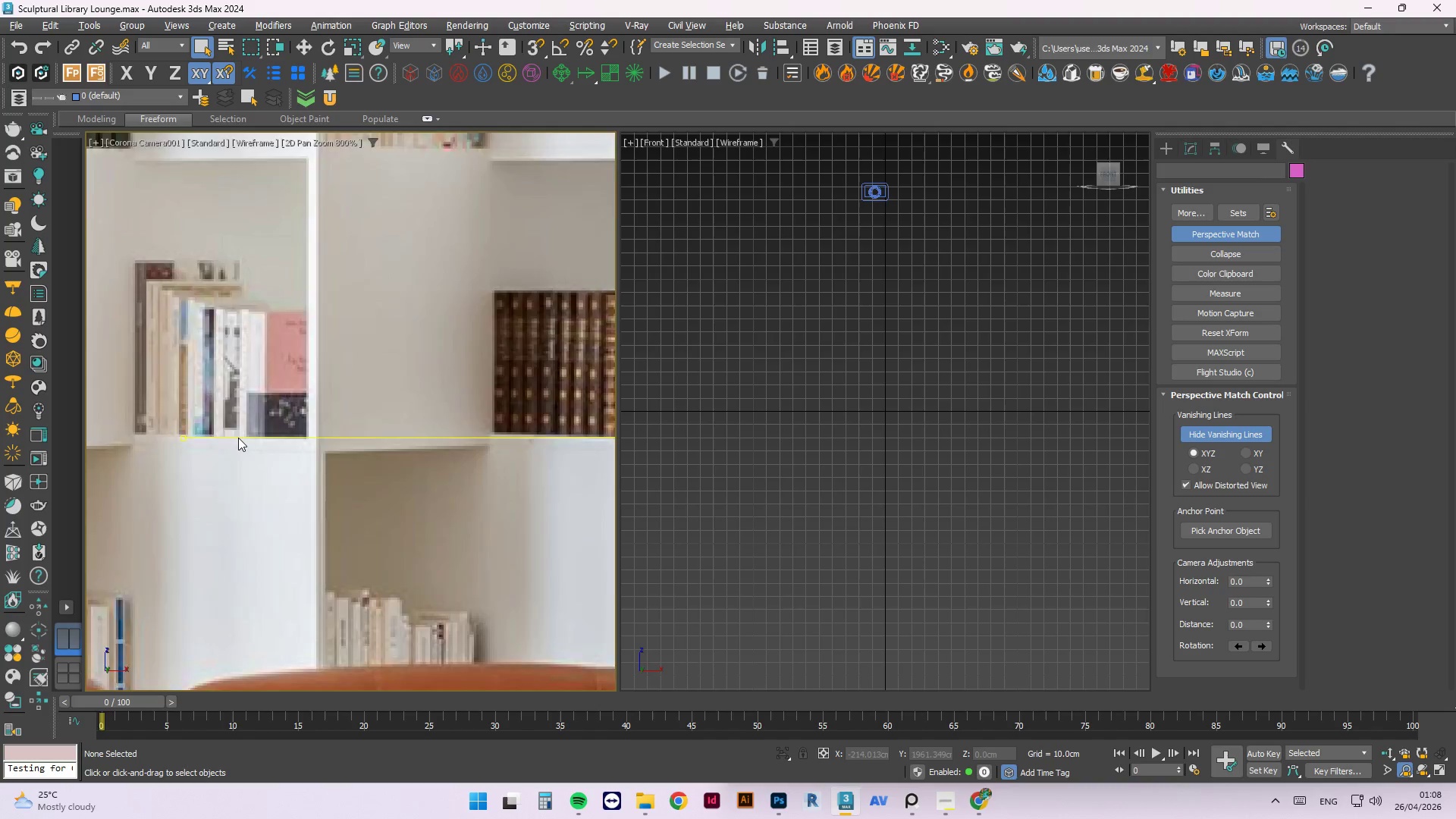 
scroll: coordinate [402, 416], scroll_direction: down, amount: 7.0
 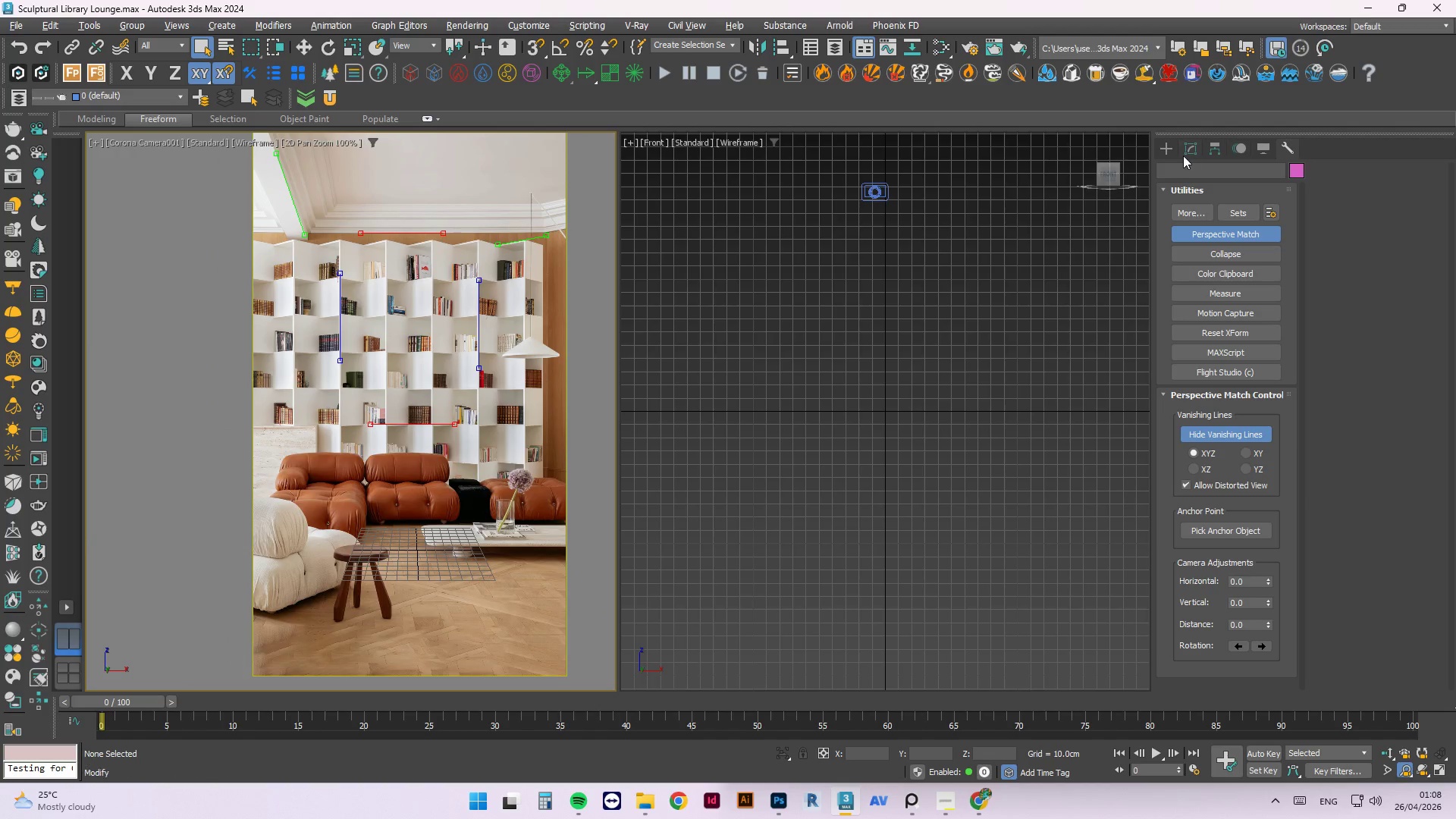 
left_click([1207, 253])
 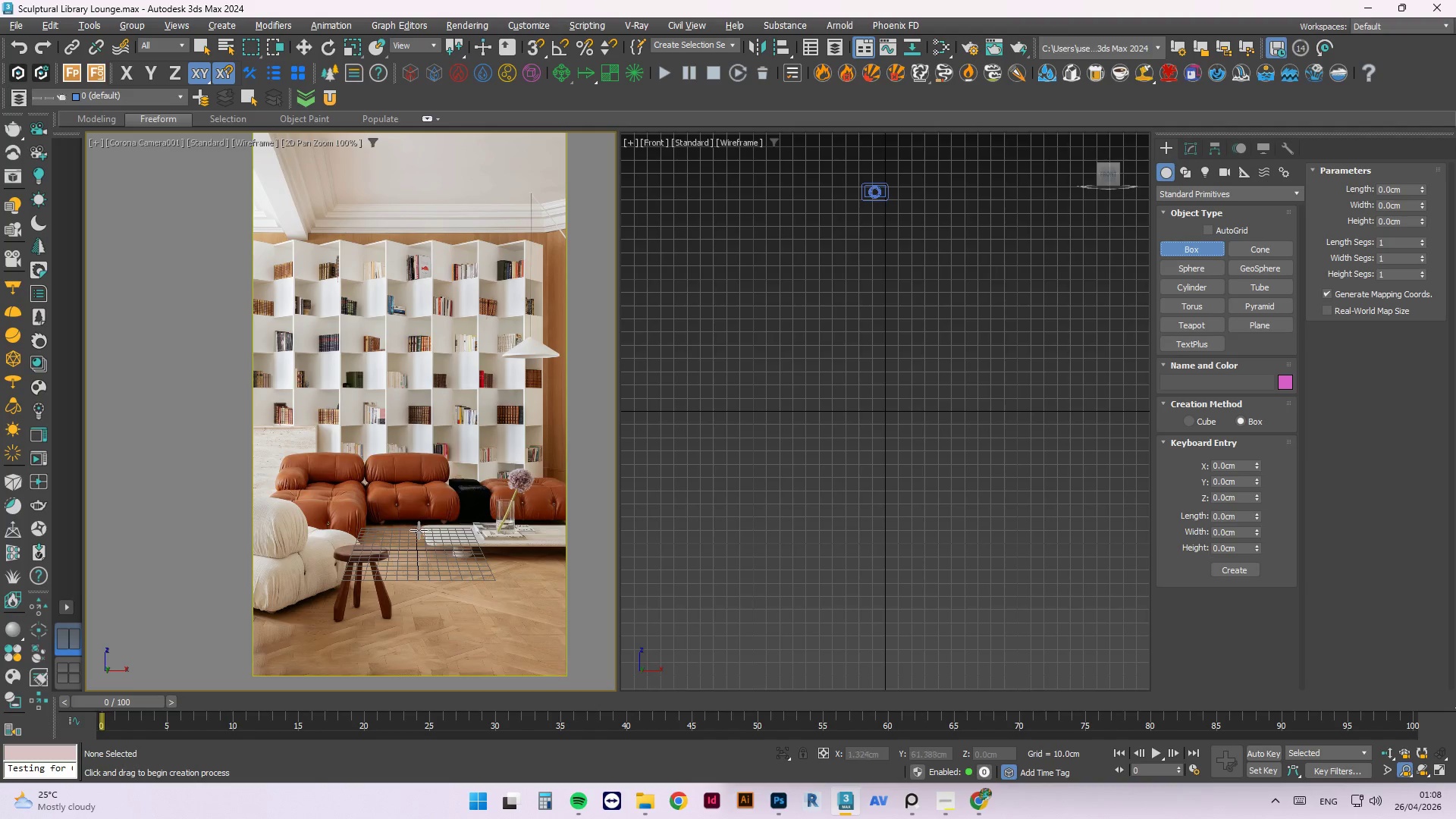 
left_click_drag(start_coordinate=[422, 527], to_coordinate=[611, 543])
 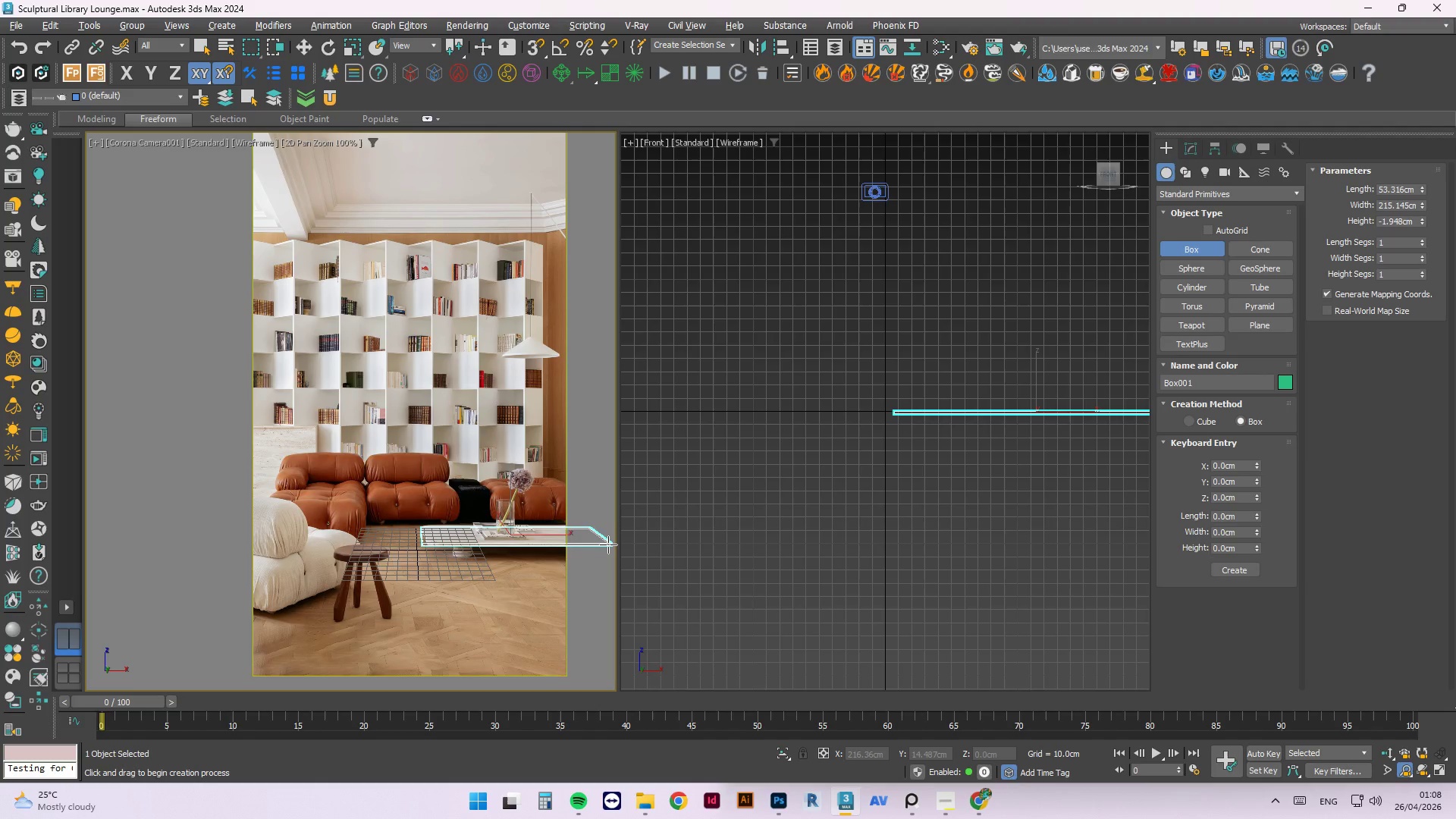 
left_click([609, 546])
 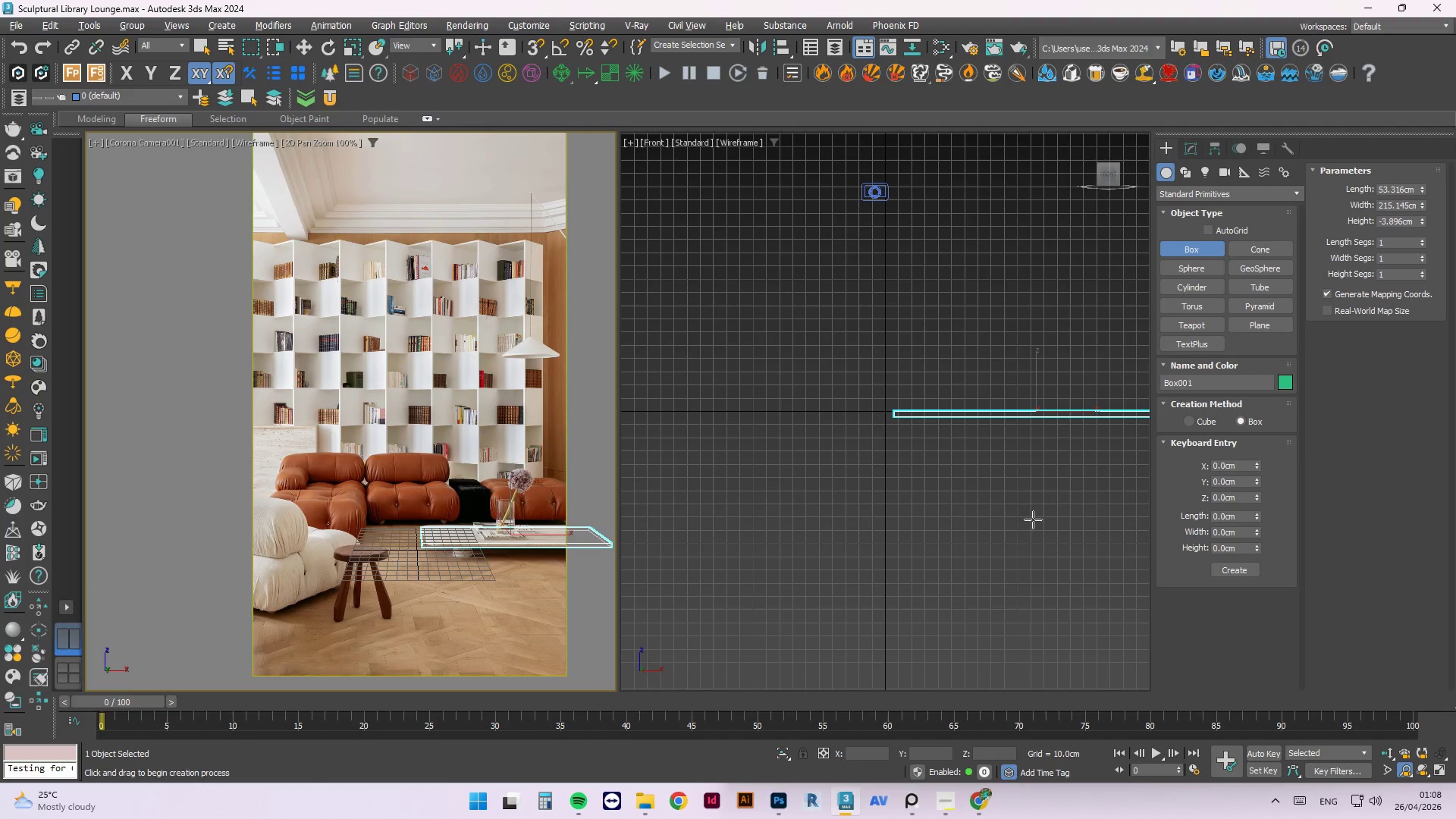 
key(W)
 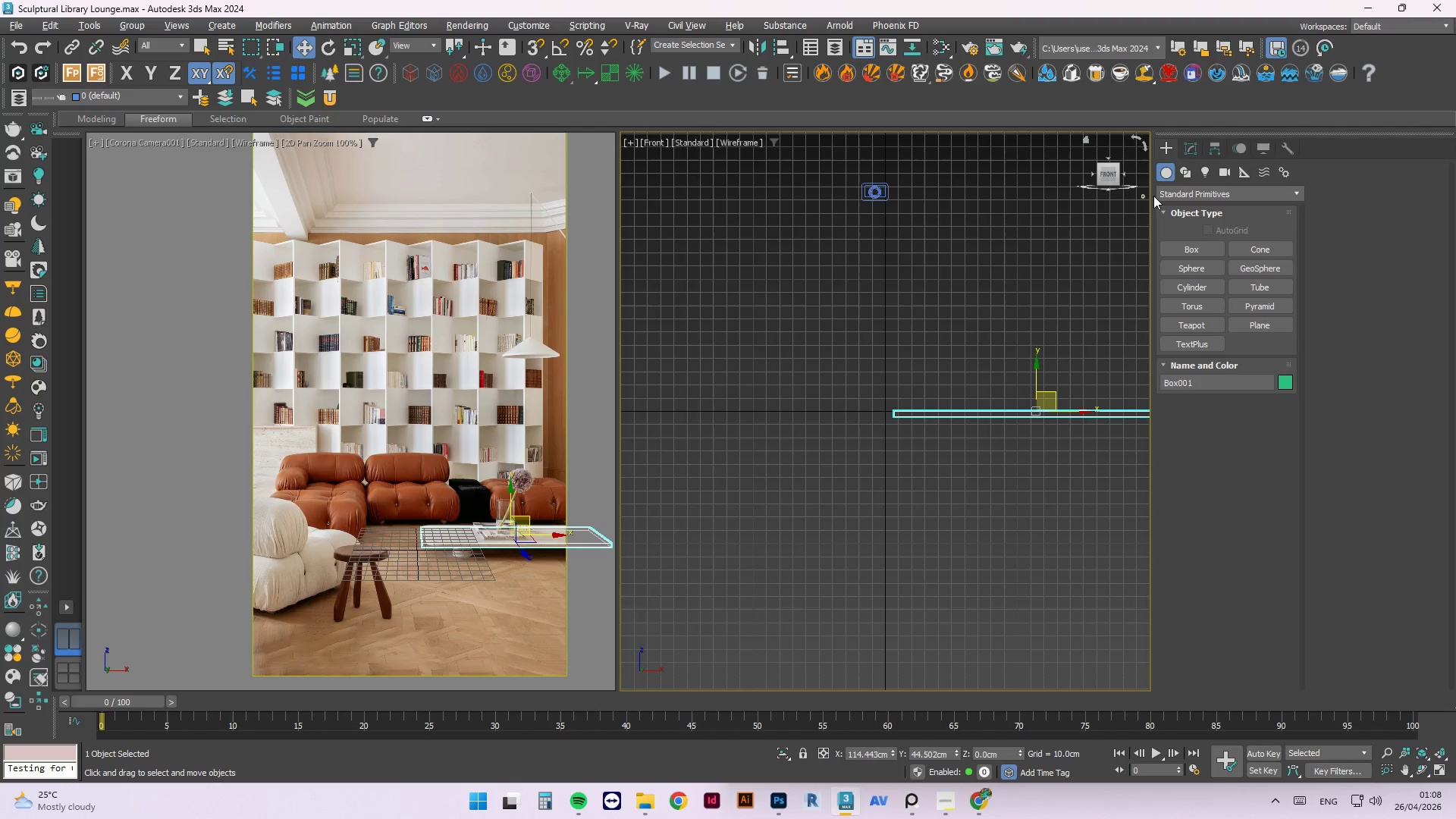 
left_click([1188, 152])
 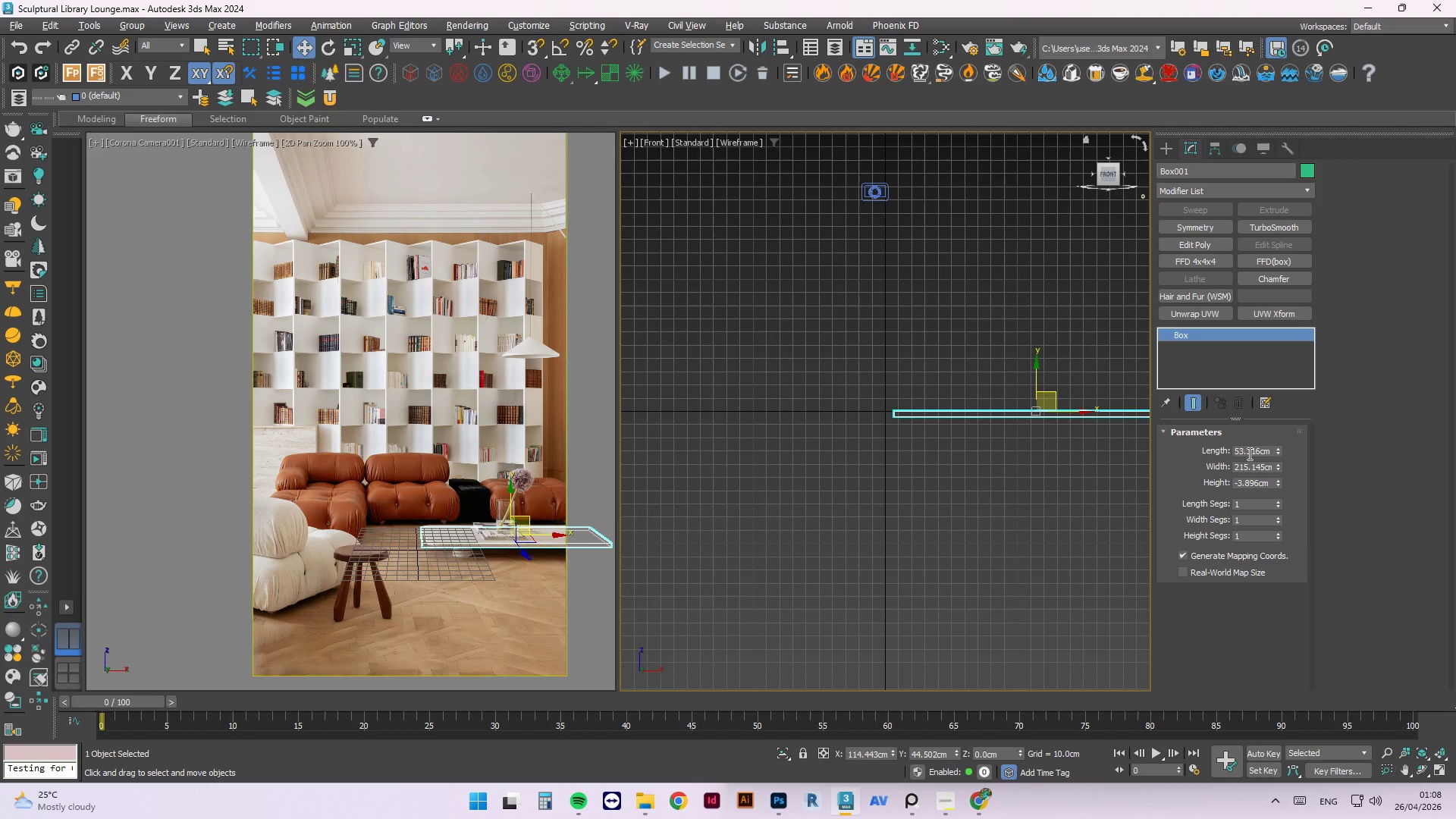 
wait(5.17)
 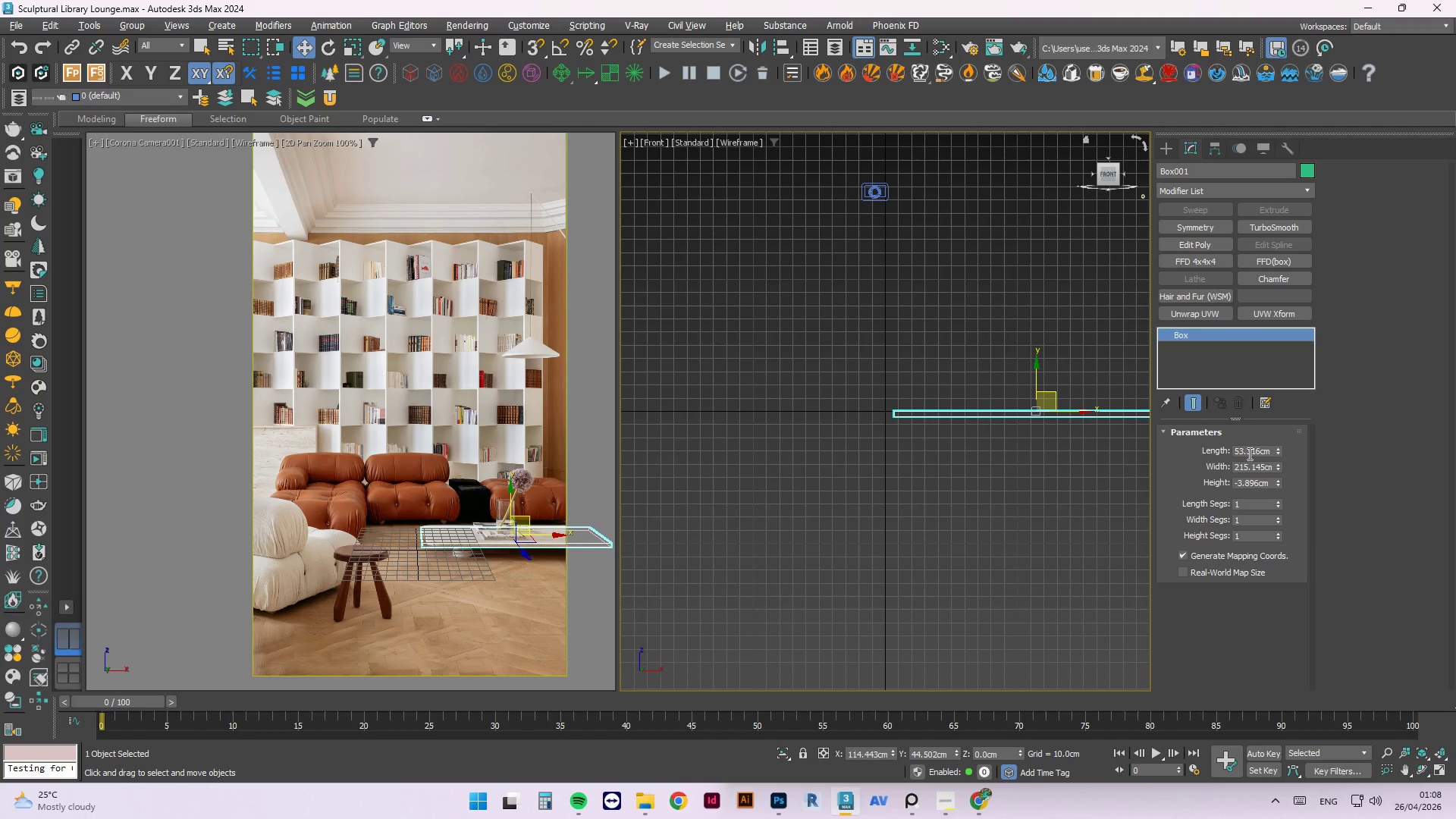 
double_click([1248, 471])
 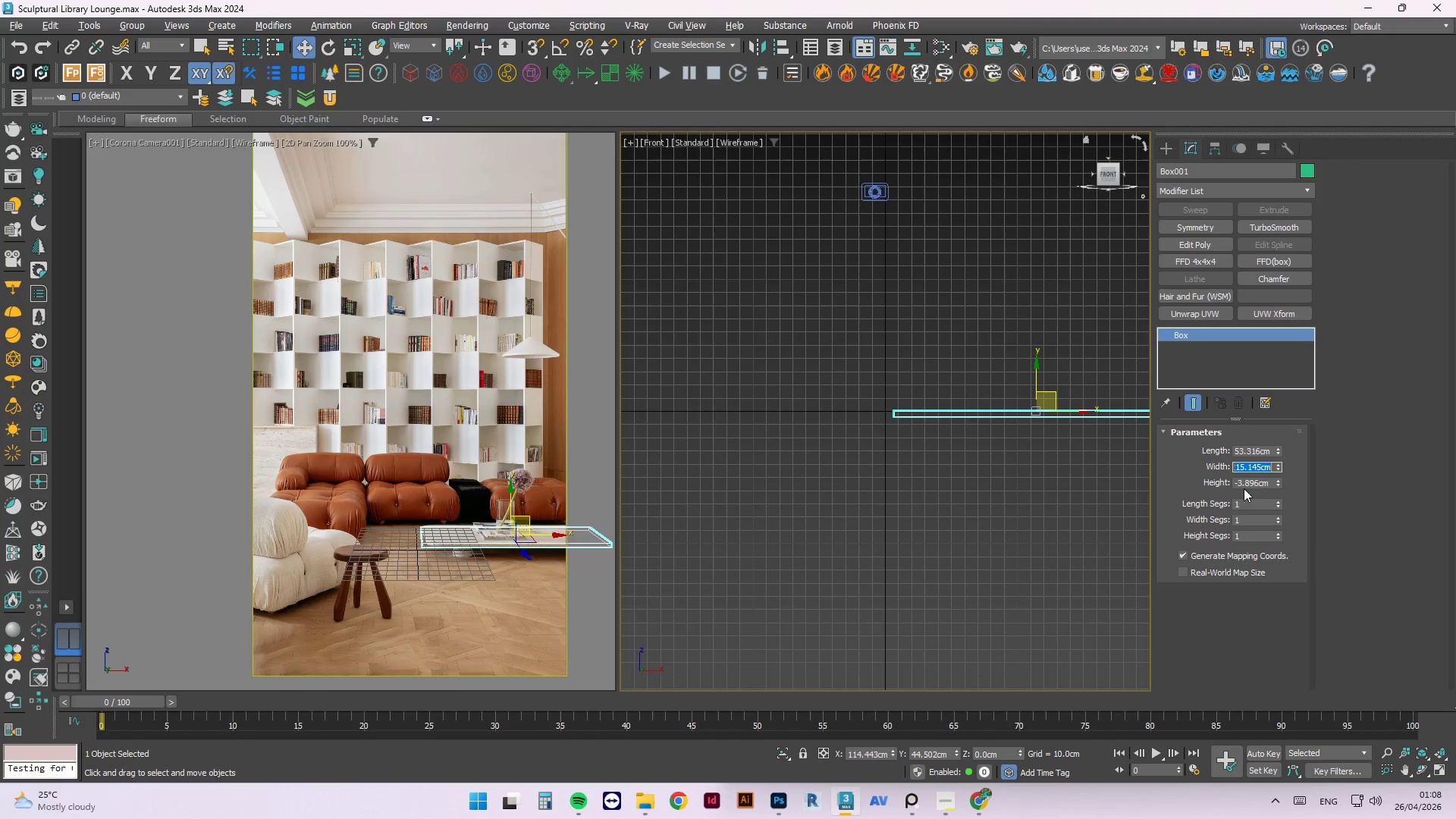 
double_click([1244, 485])
 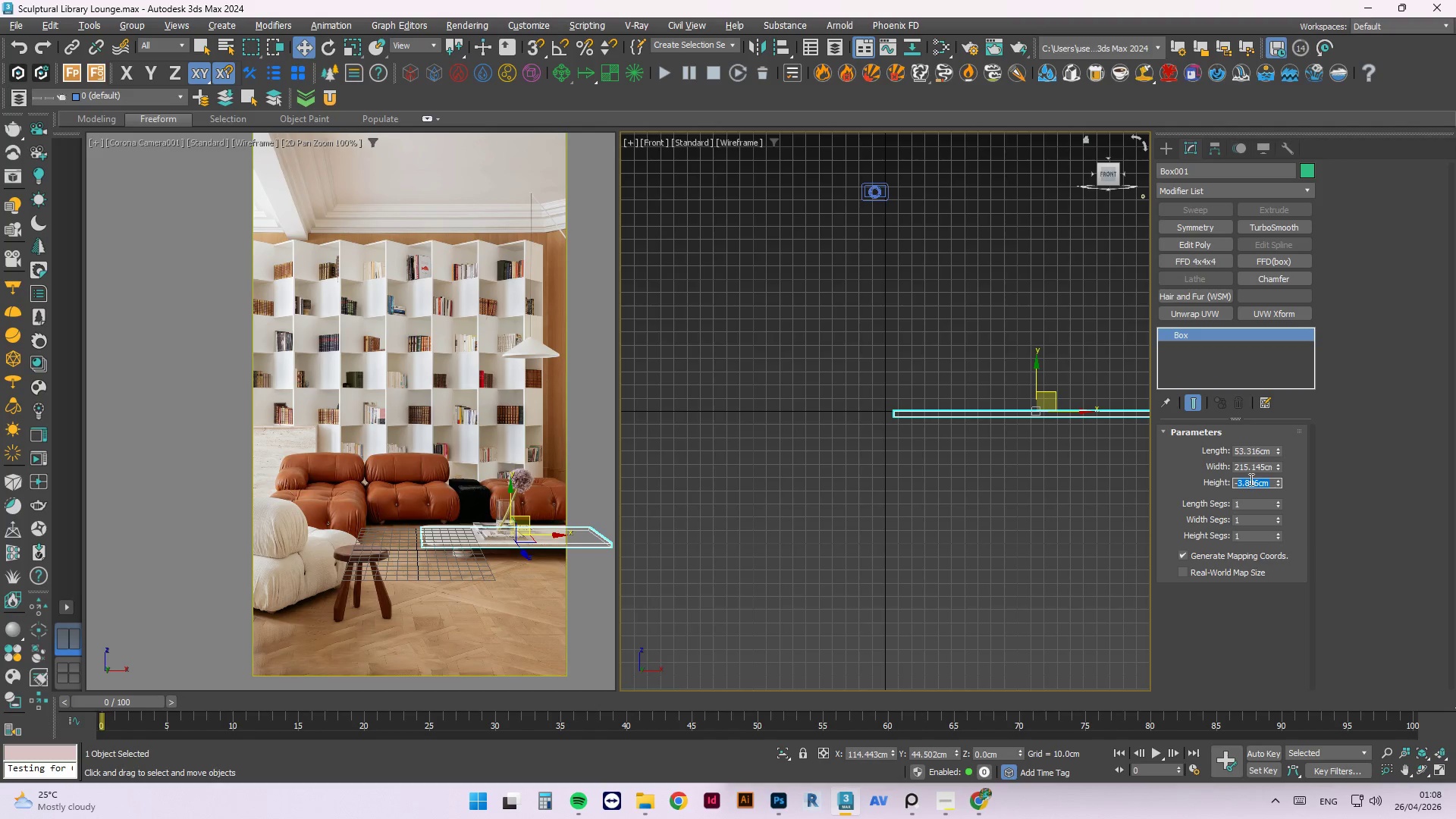 
key(NumpadSubtract)
 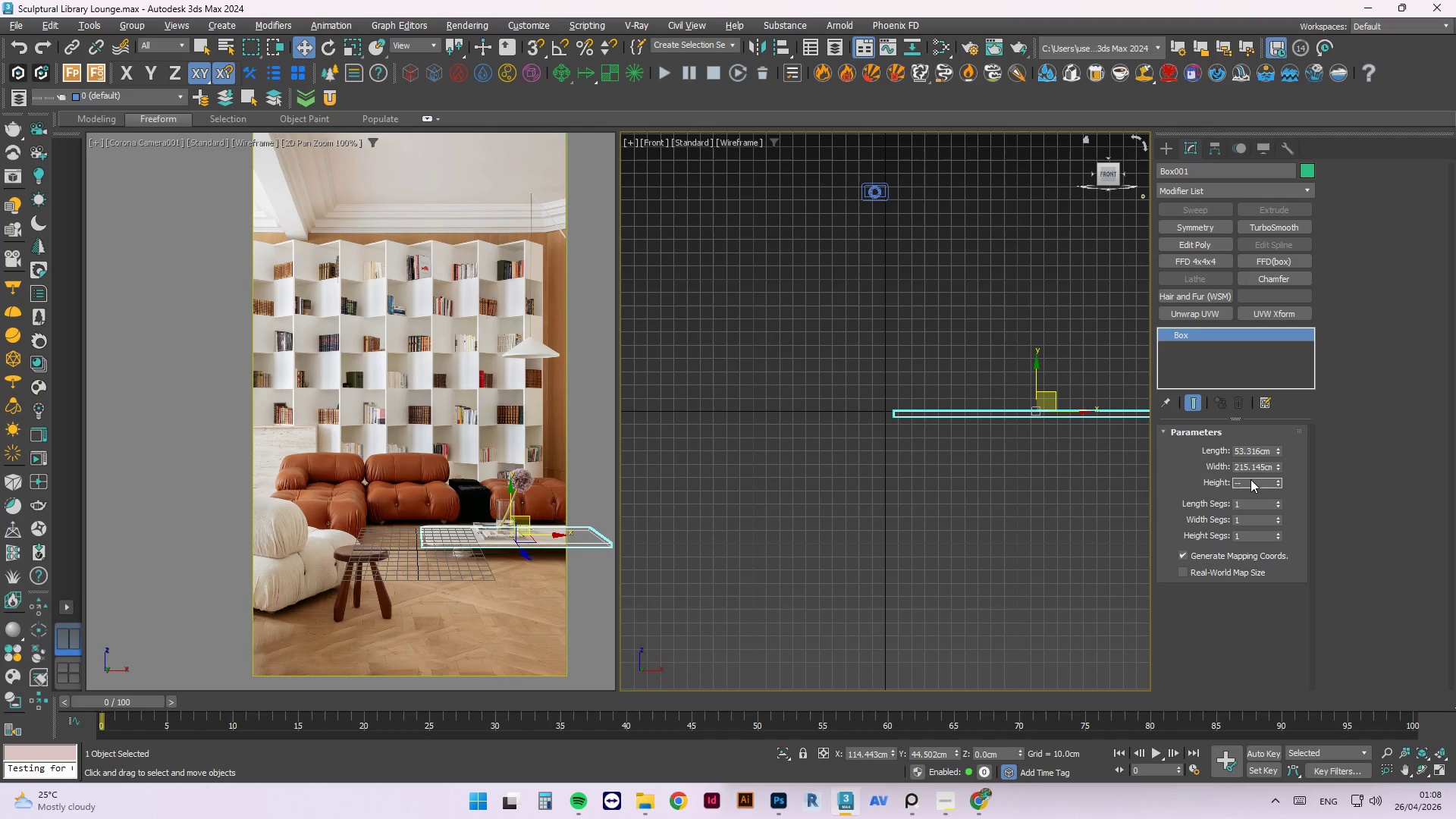 
key(Numpad4)
 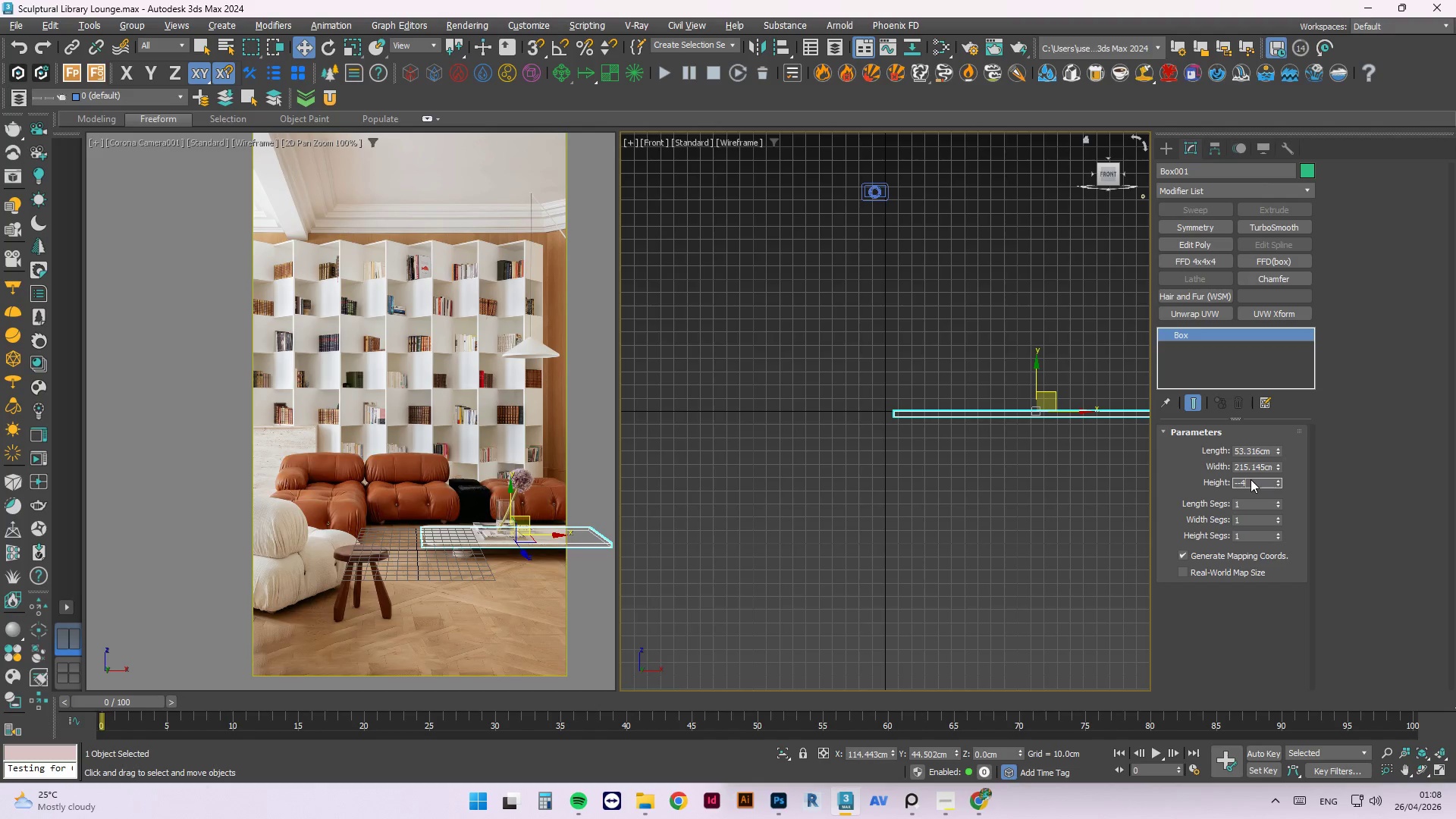 
key(Enter)
 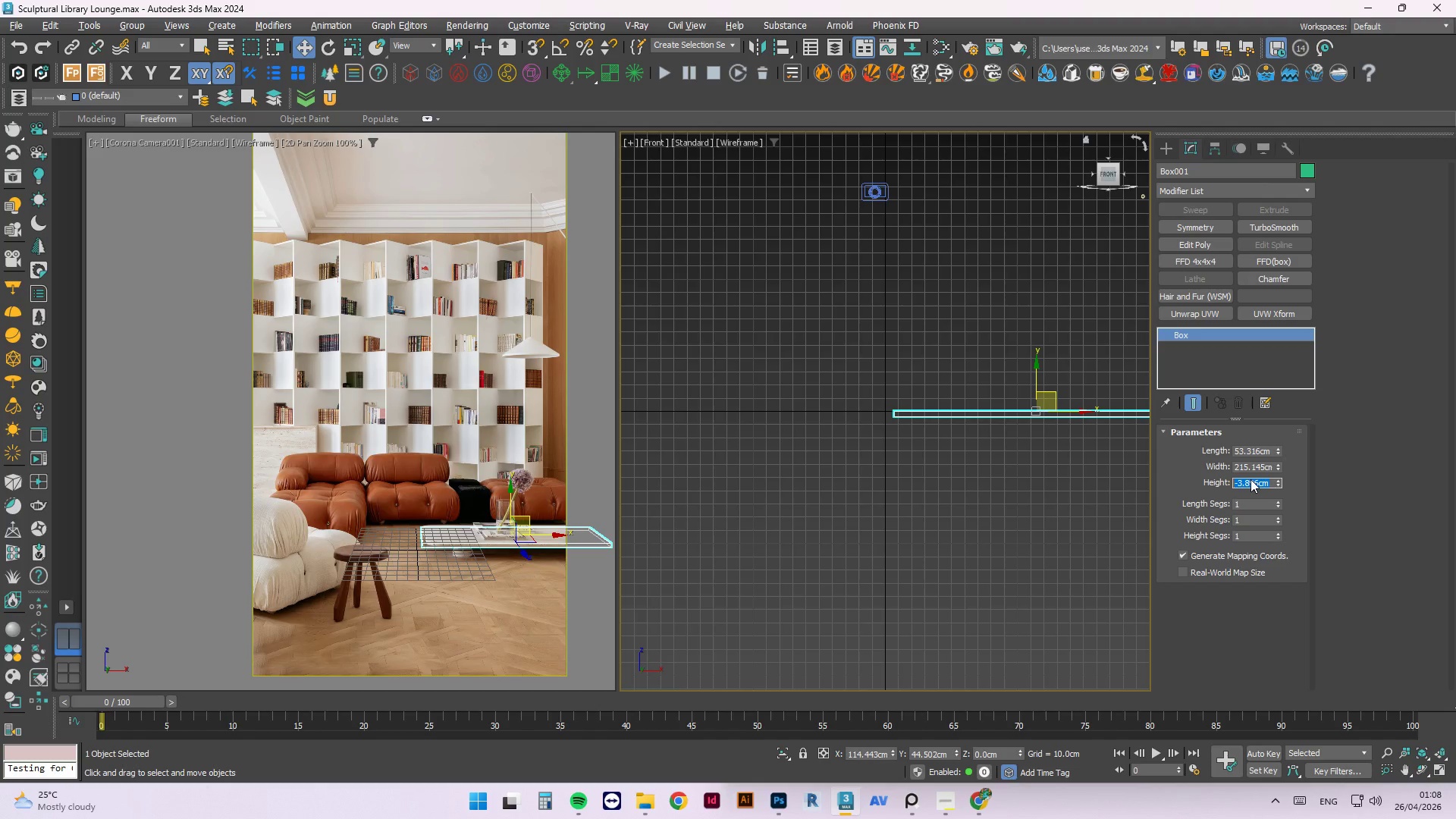 
key(NumpadSubtract)
 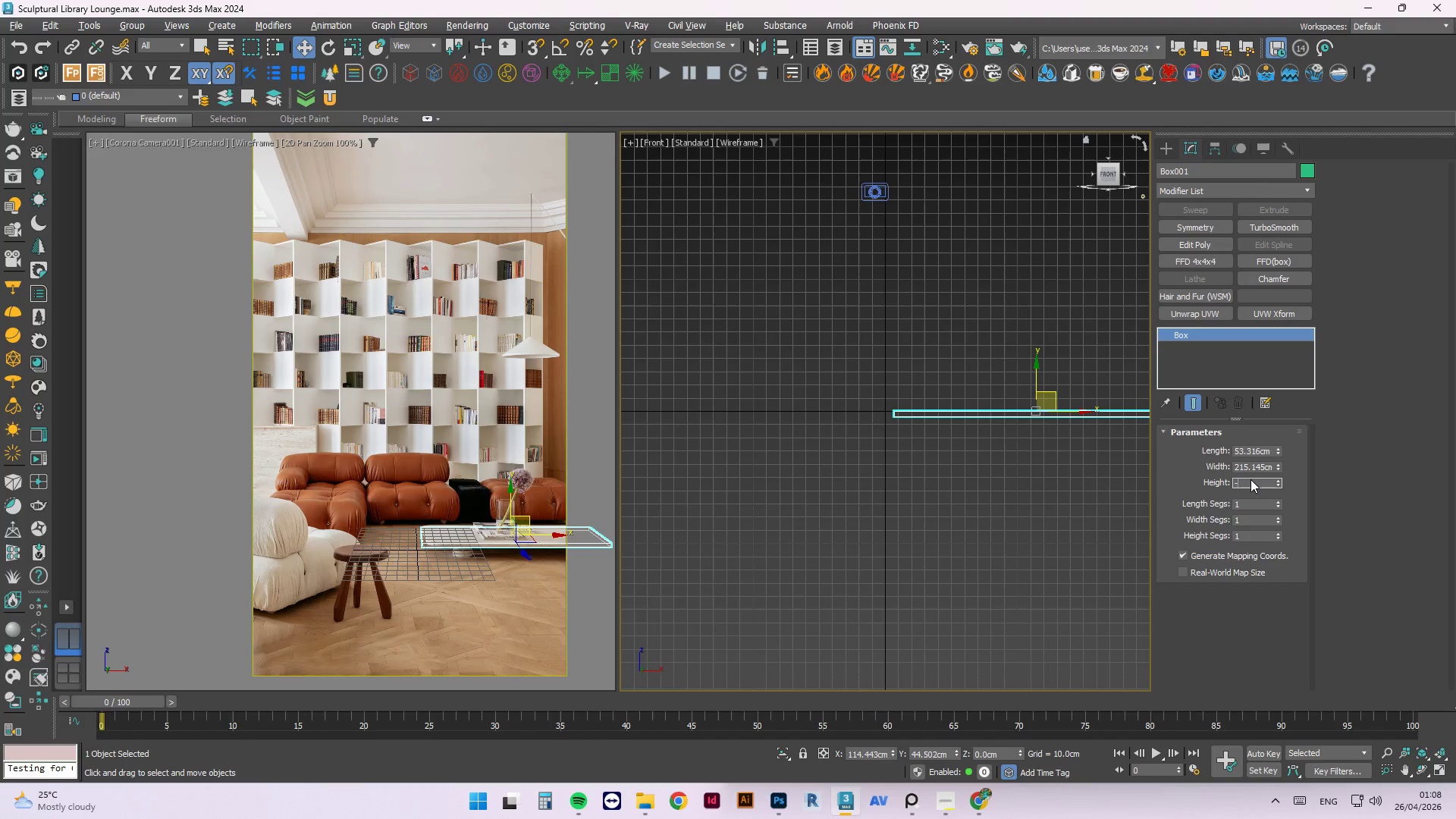 
key(Numpad4)
 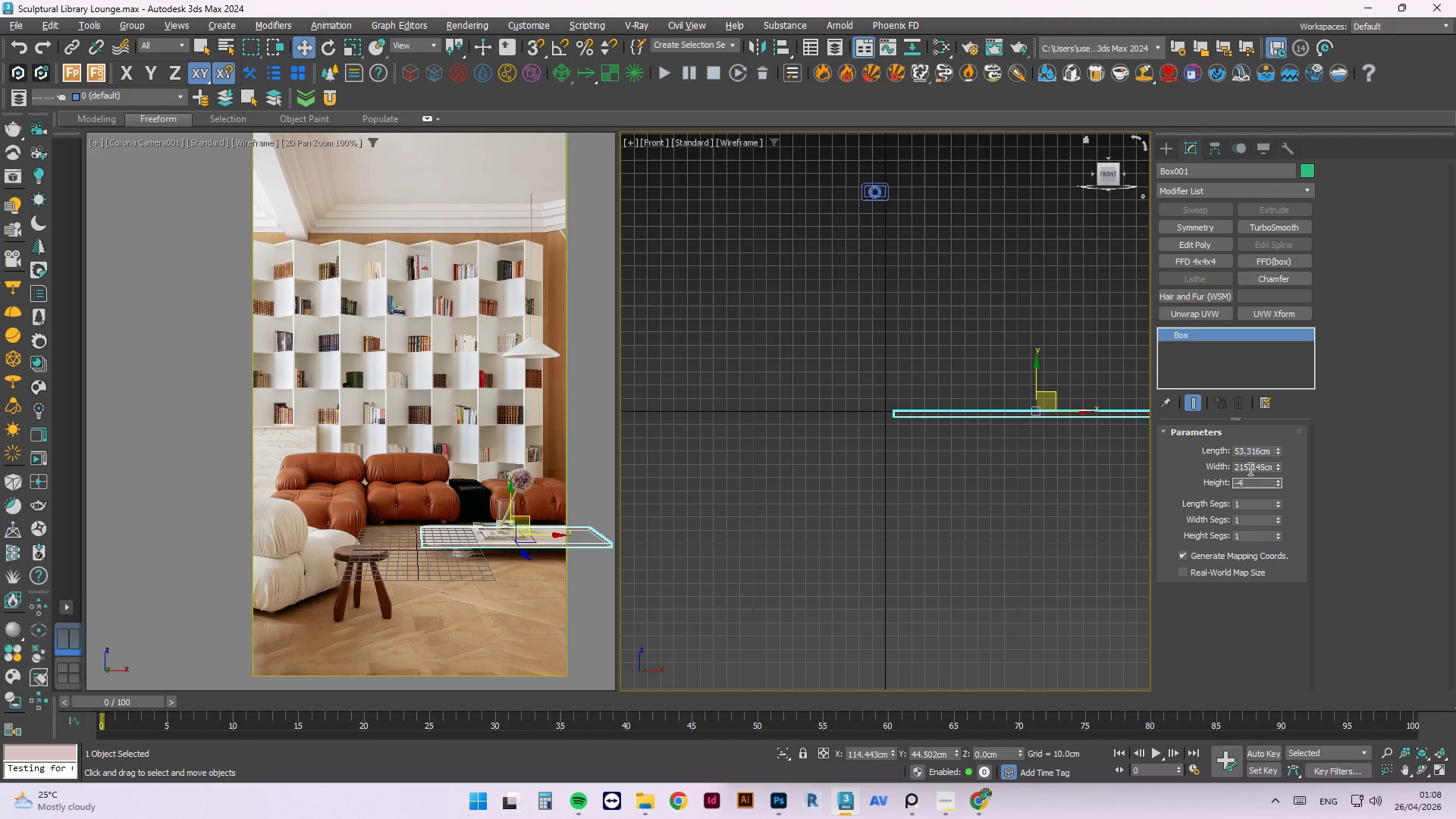 
double_click([1249, 468])
 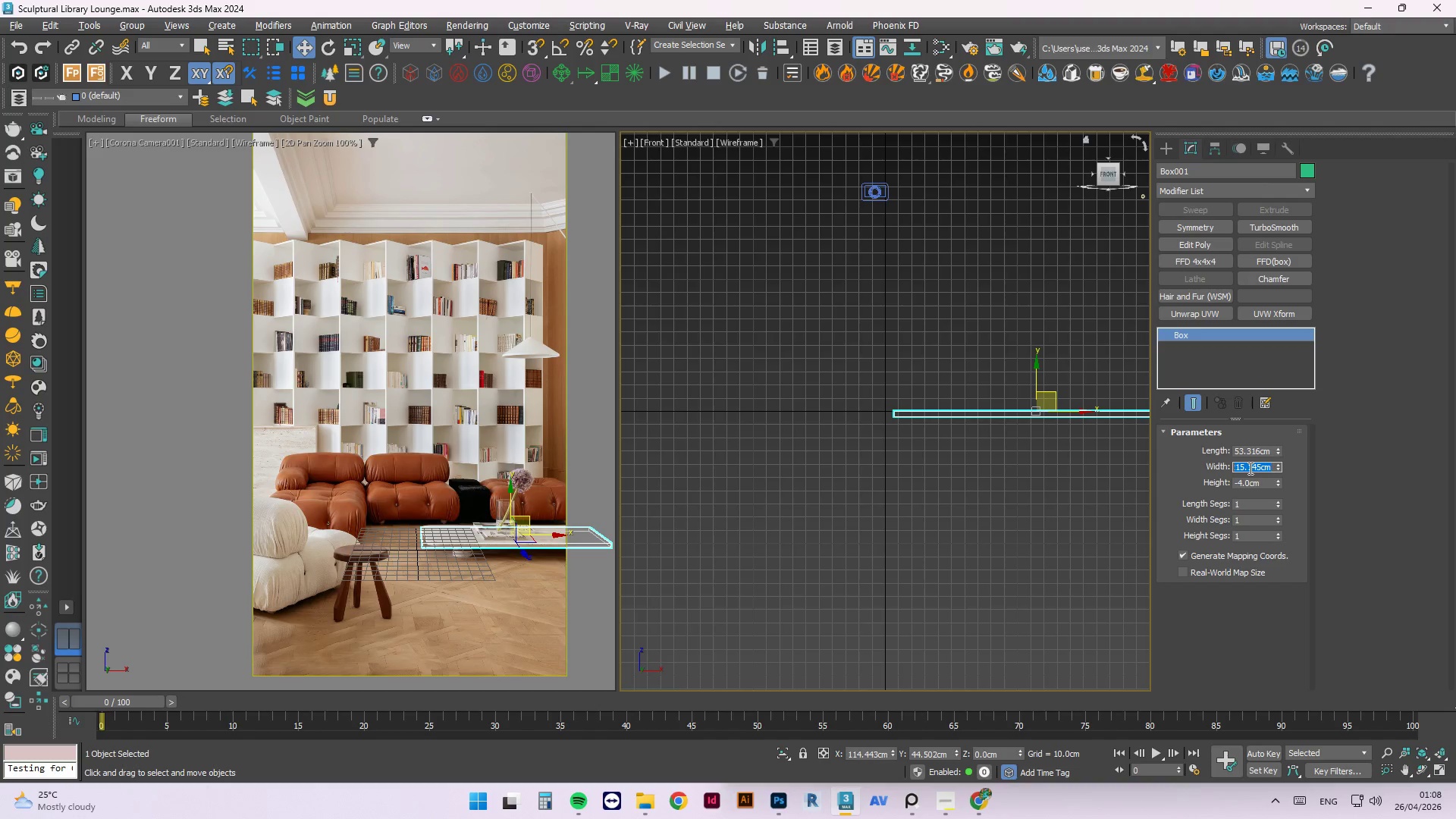 
key(Numpad2)
 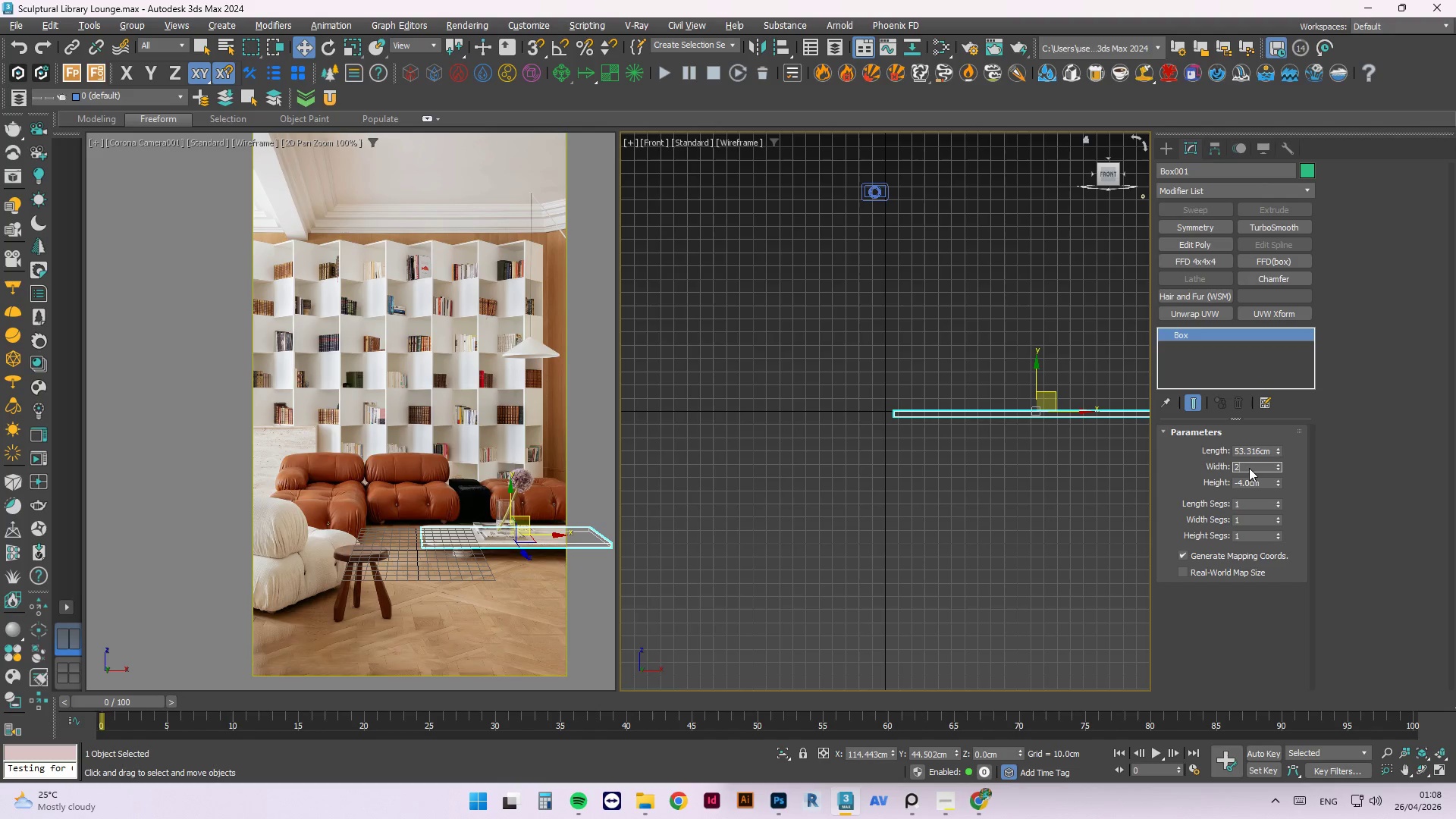 
key(Numpad0)
 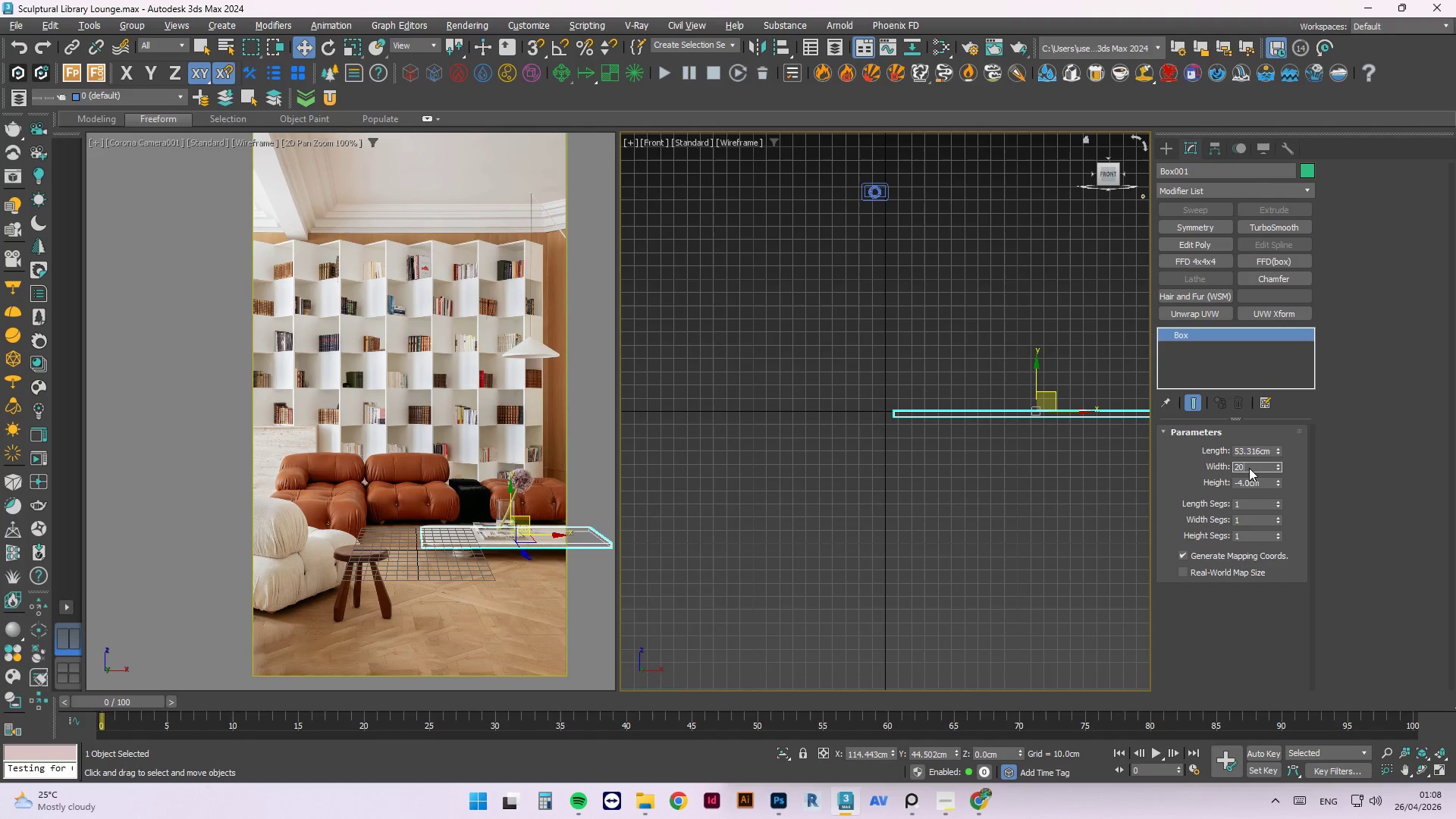 
key(Numpad0)
 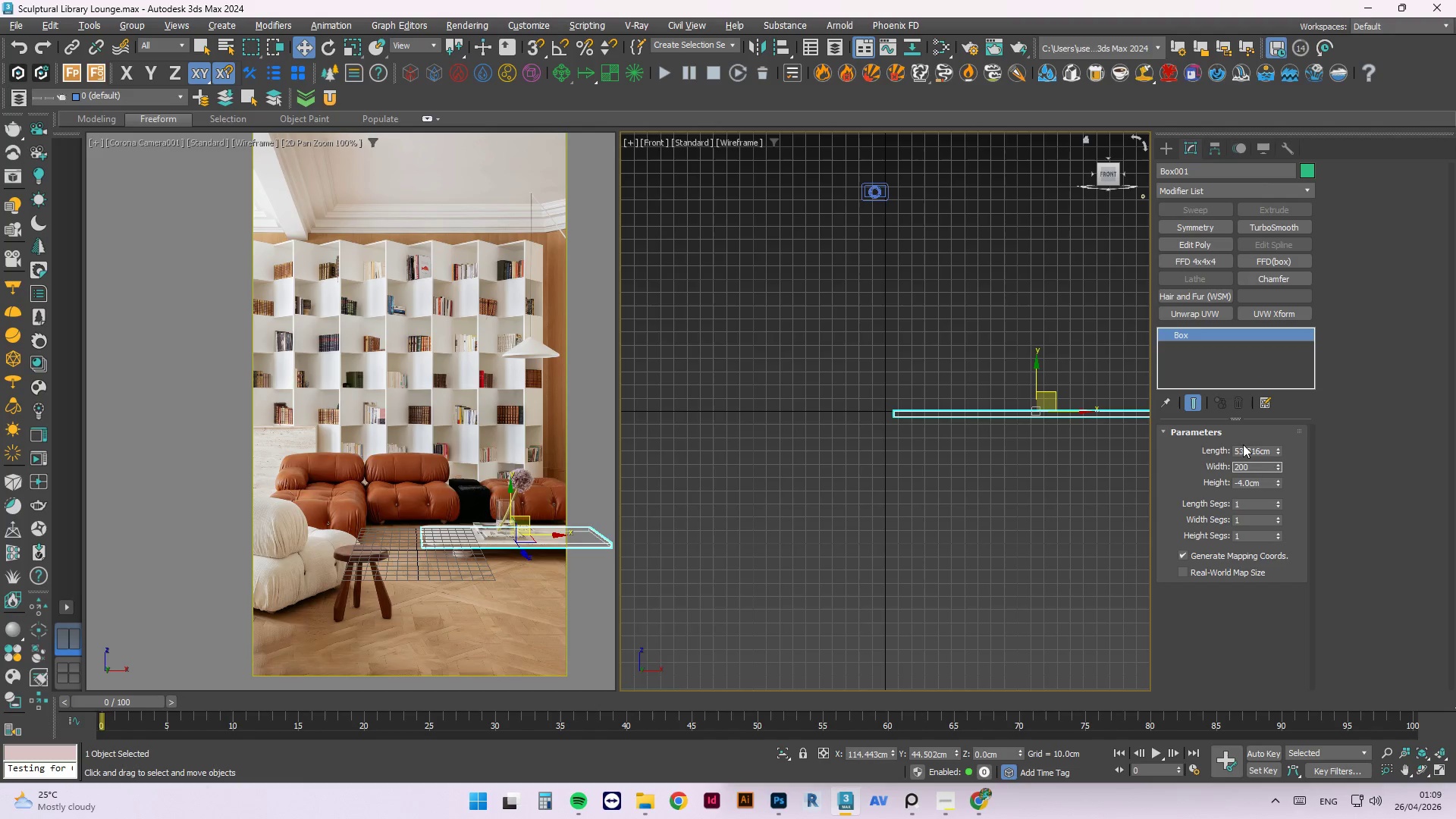 
double_click([1250, 452])
 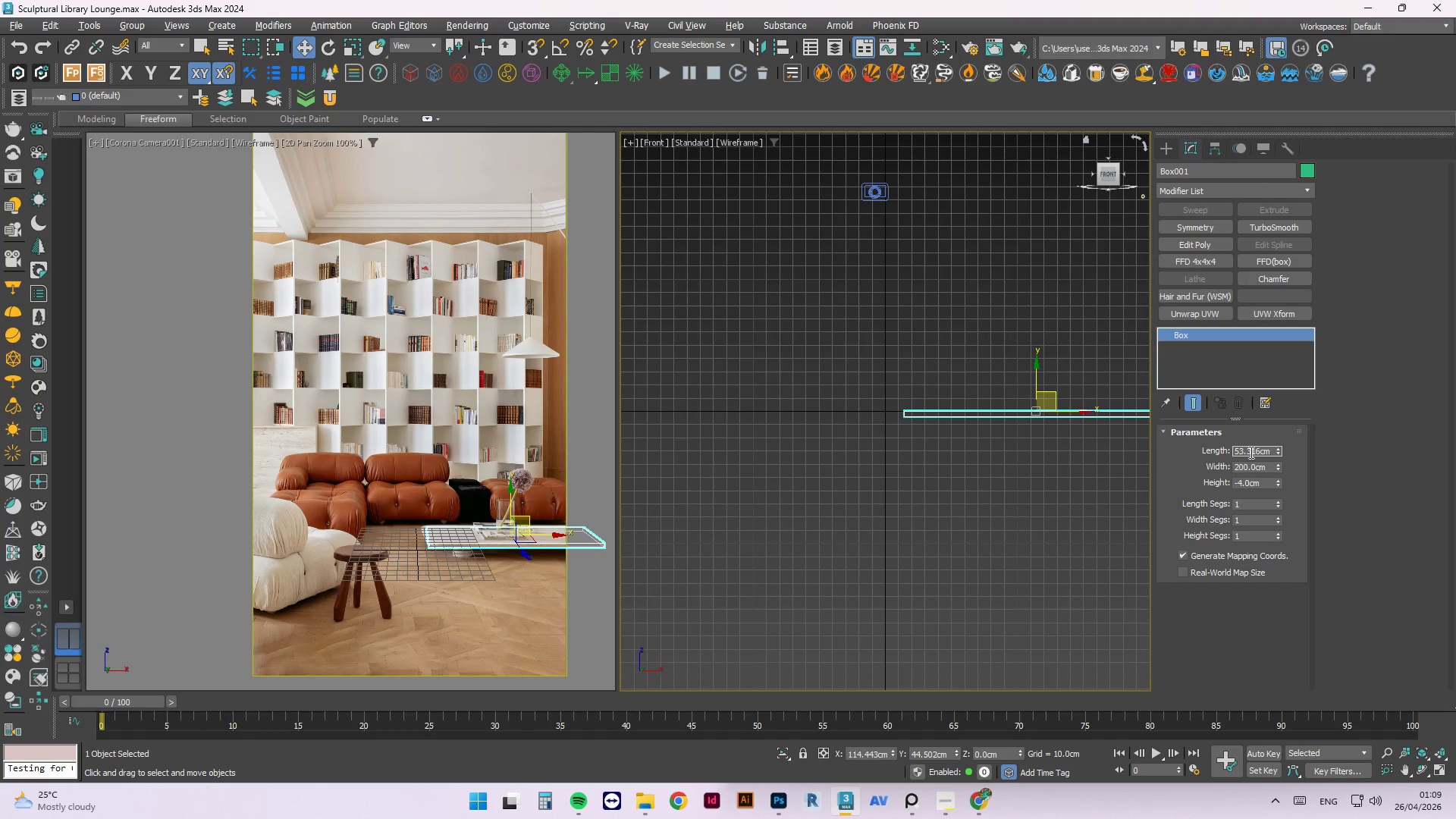 
triple_click([1250, 452])
 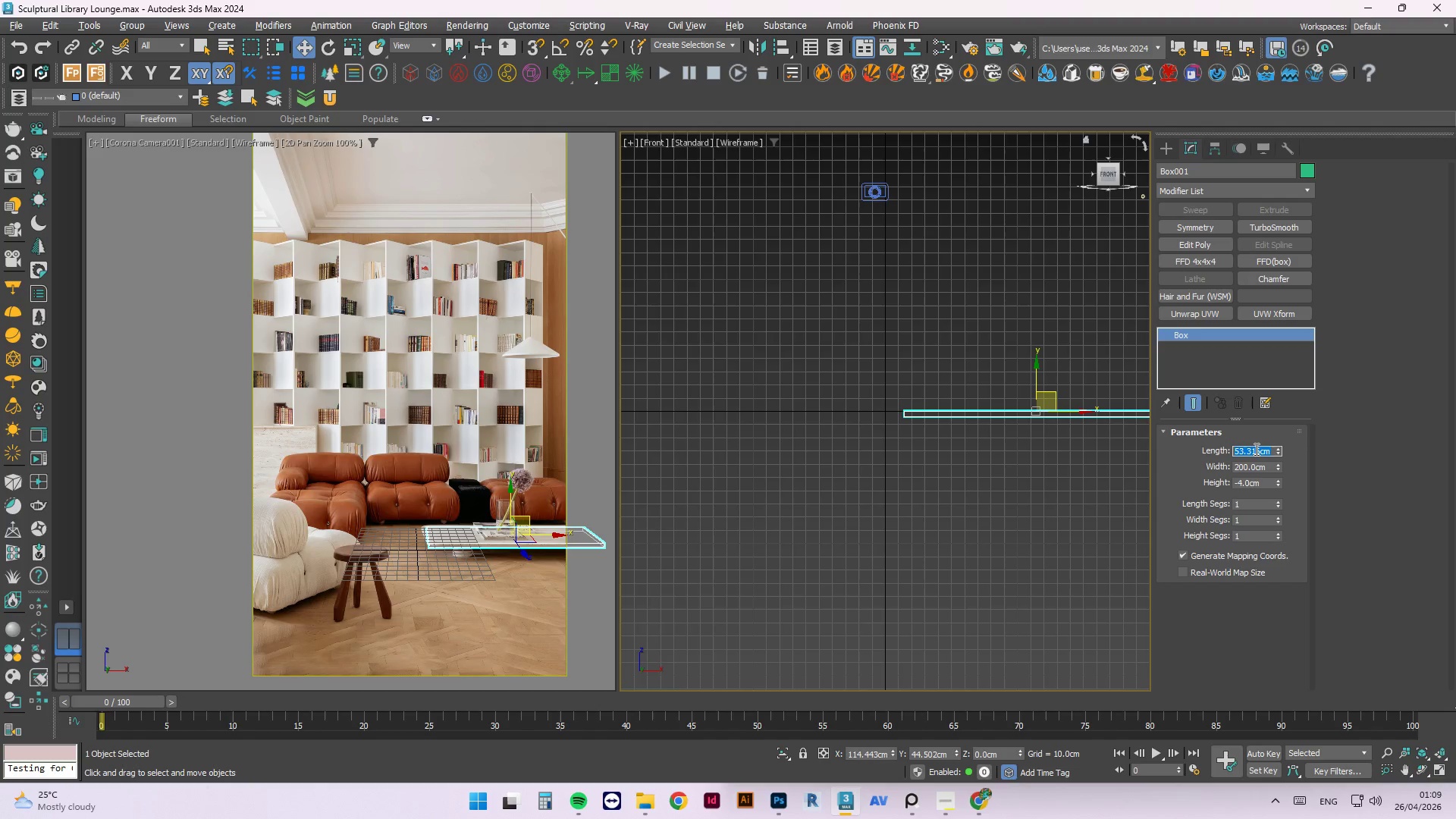 
key(Numpad6)
 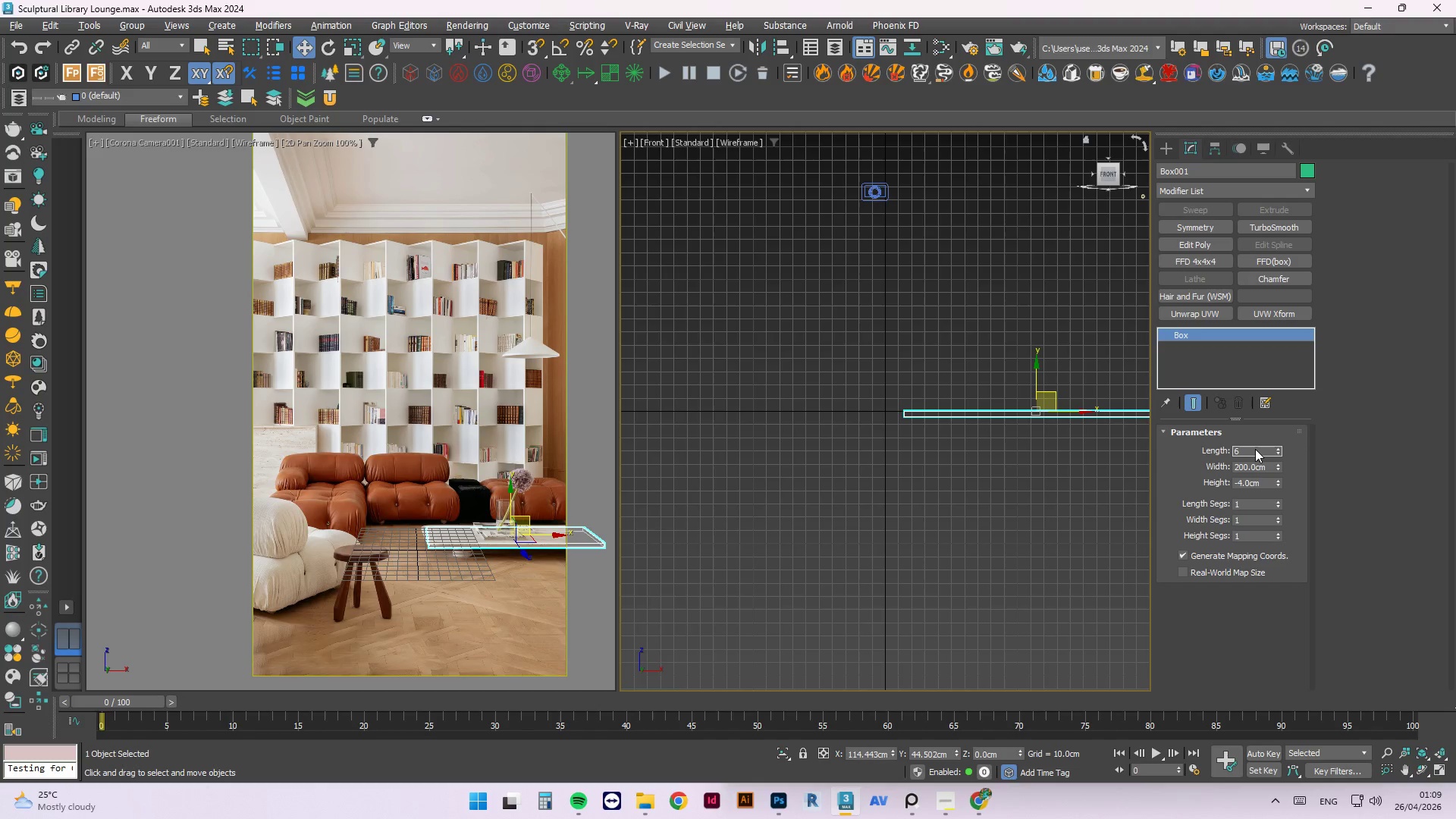 
key(Numpad0)
 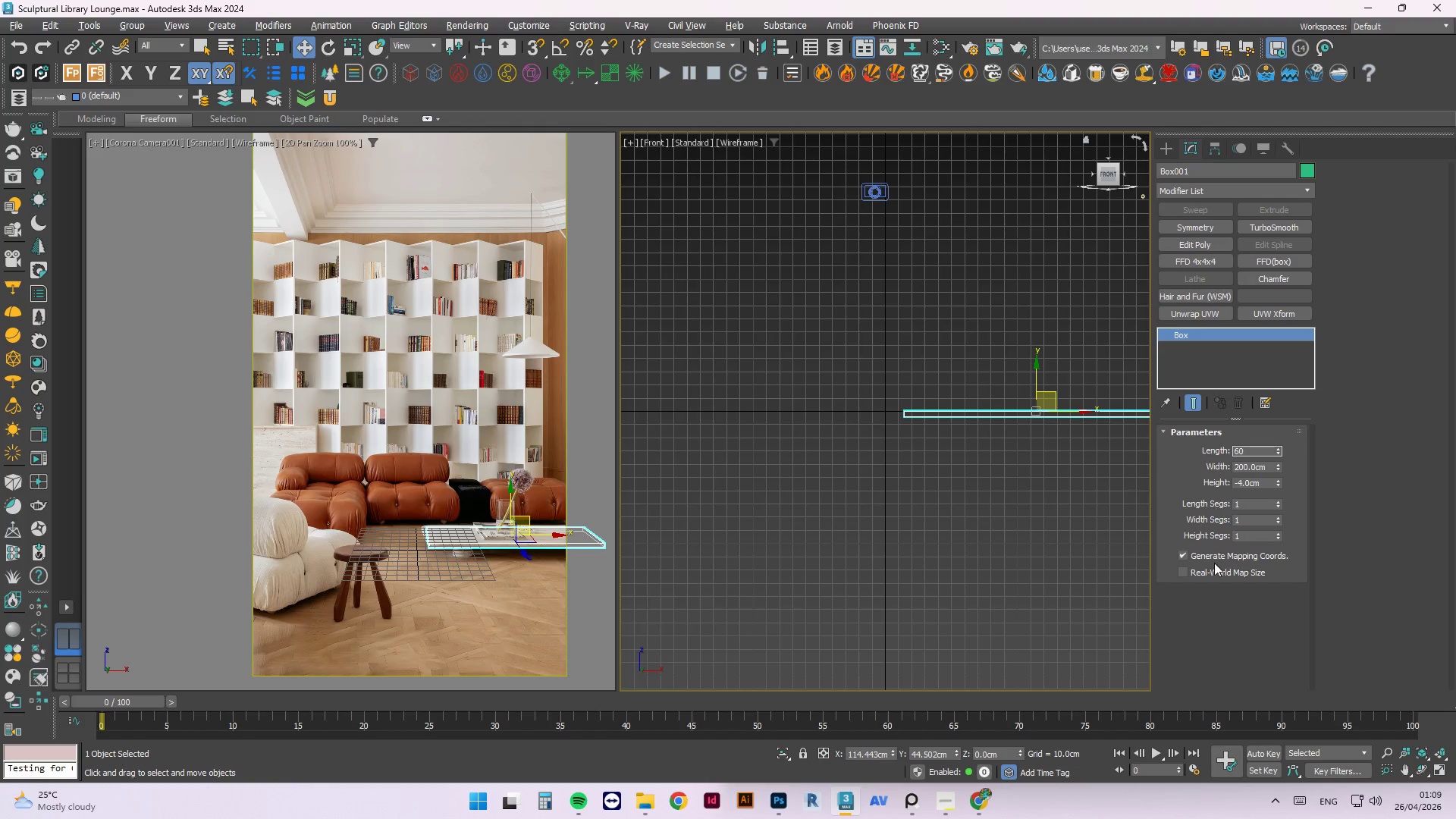 
left_click([1223, 575])
 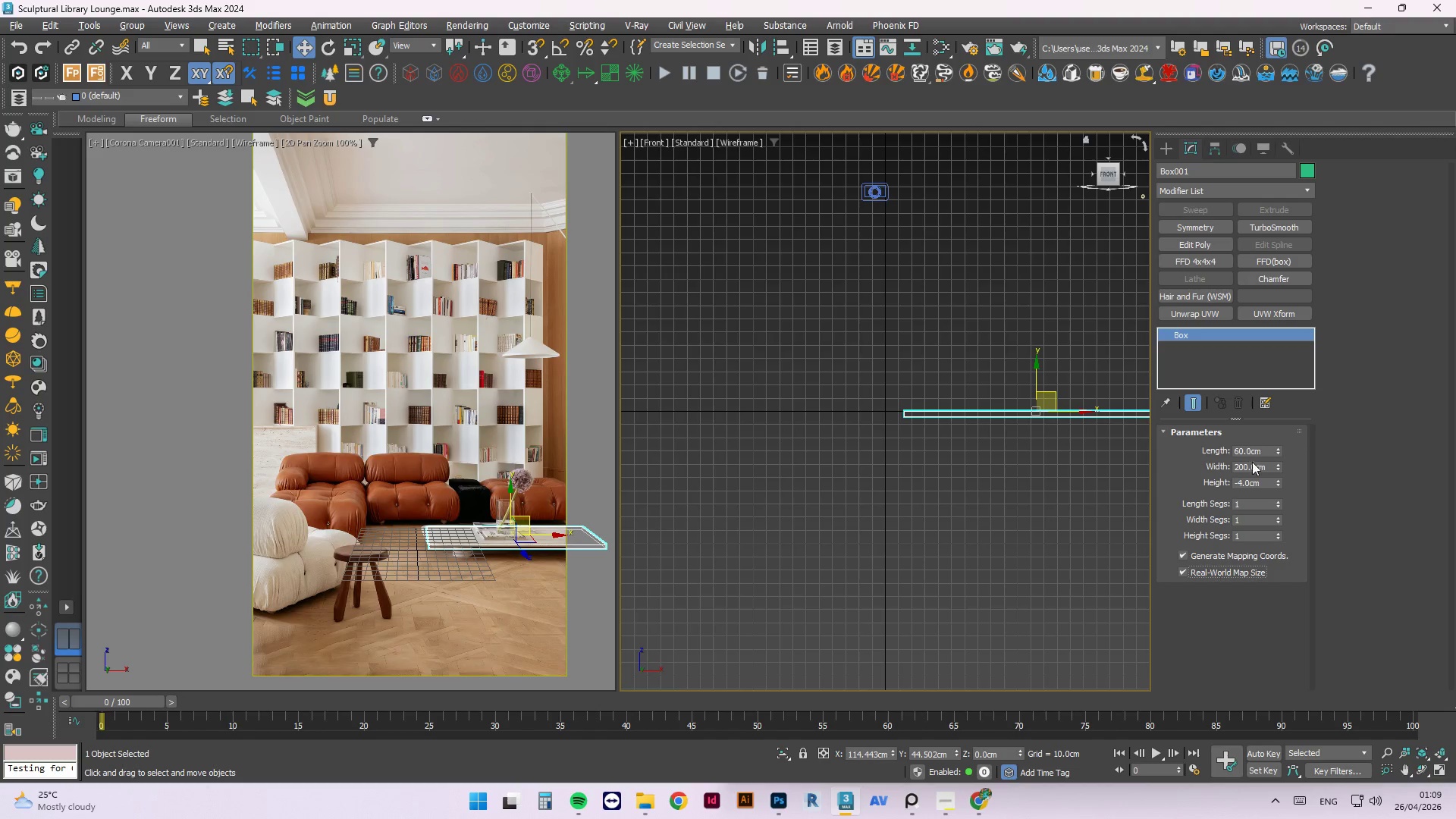 
left_click([1254, 468])
 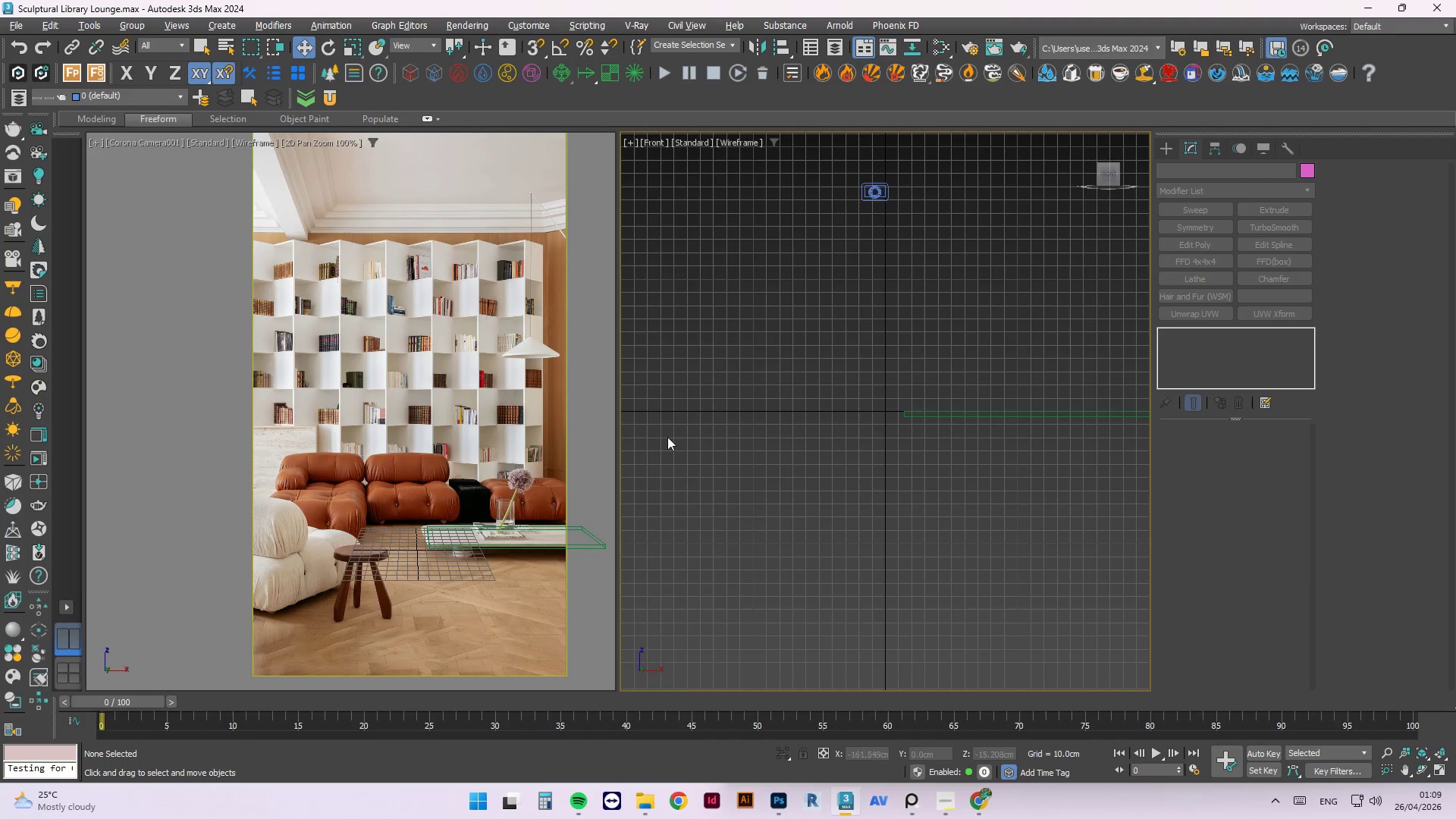 
scroll: coordinate [907, 442], scroll_direction: down, amount: 3.0
 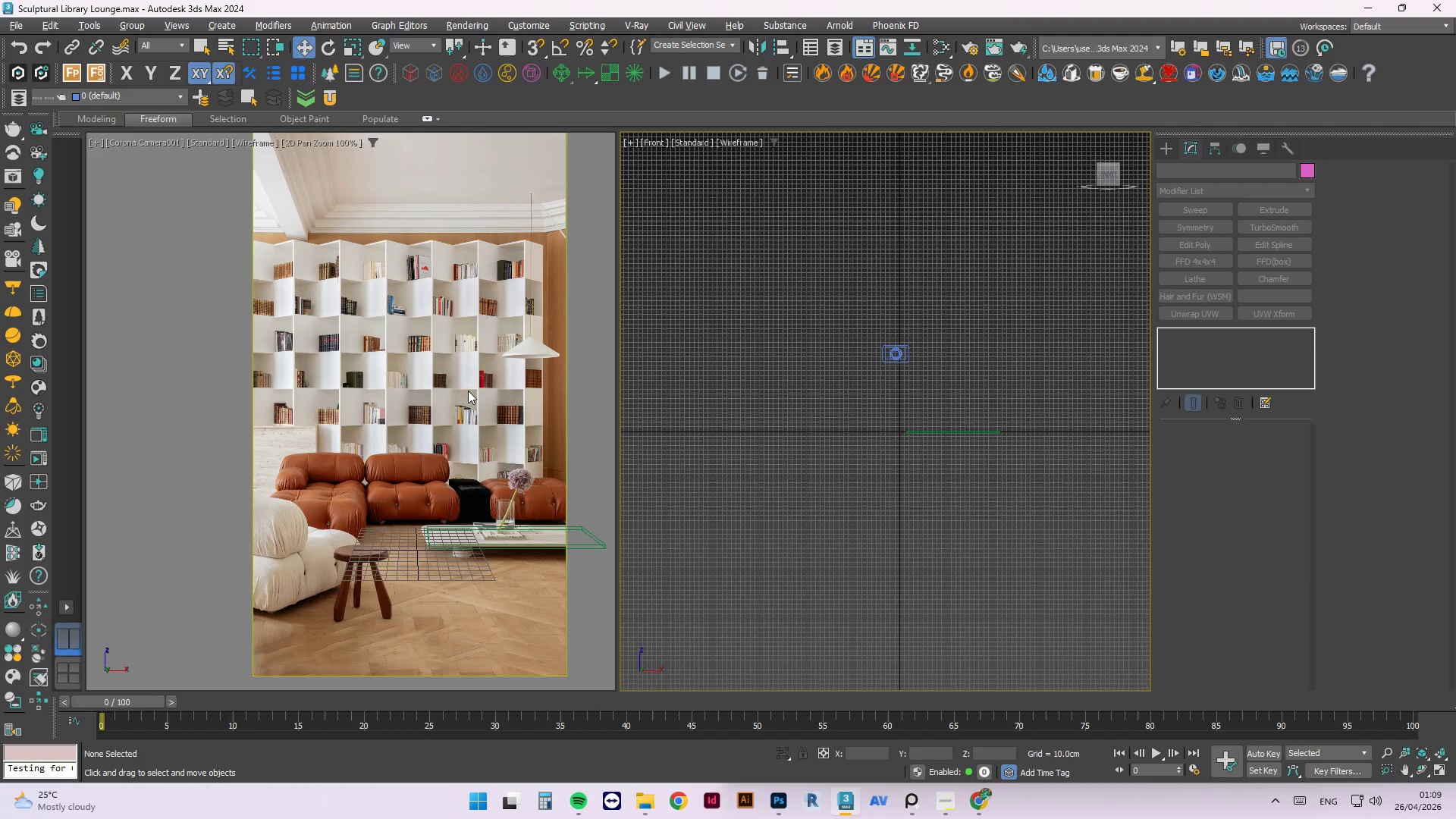 
key(Control+ControlLeft)
 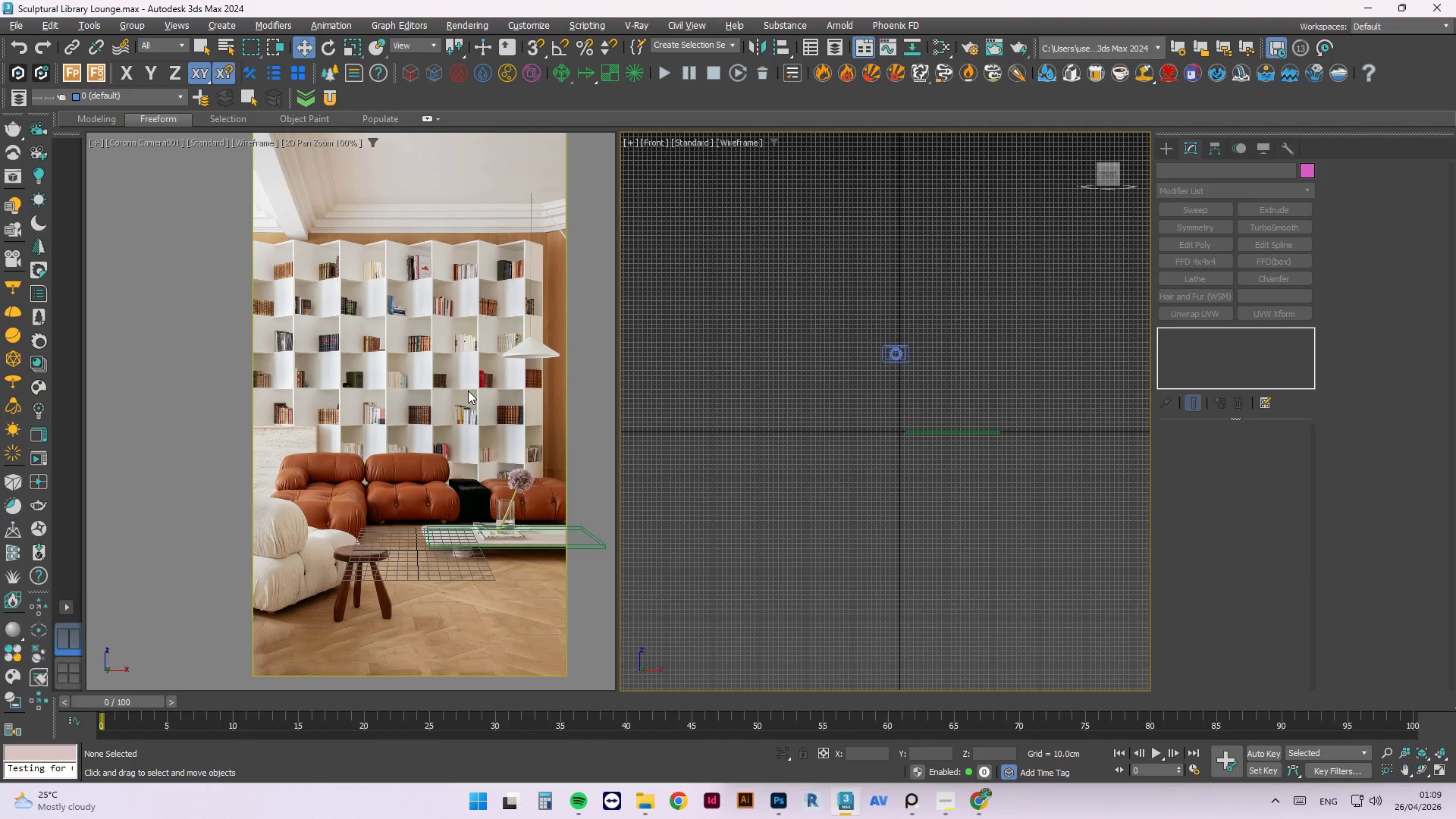 
key(Control+S)
 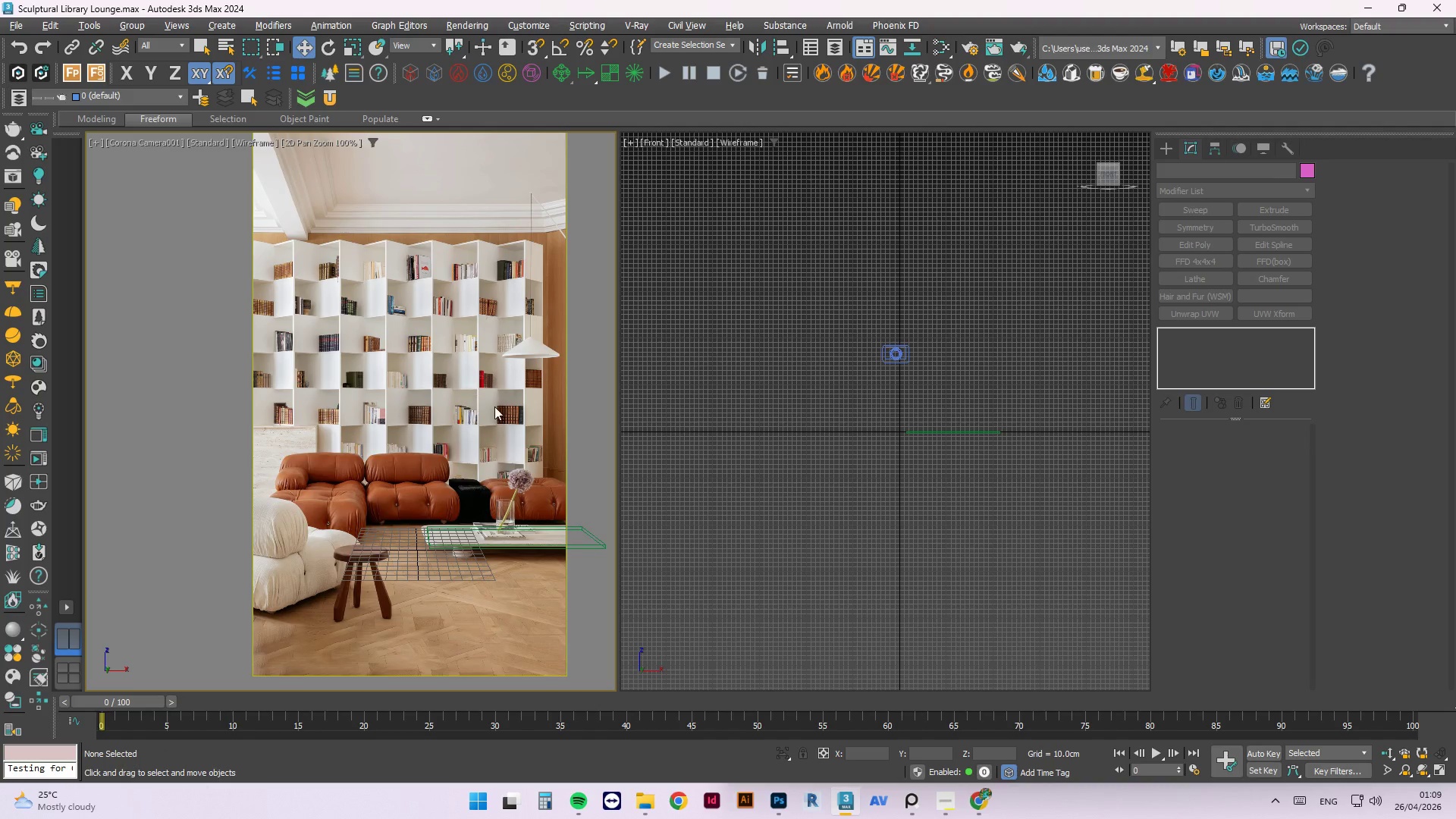 
wait(6.11)
 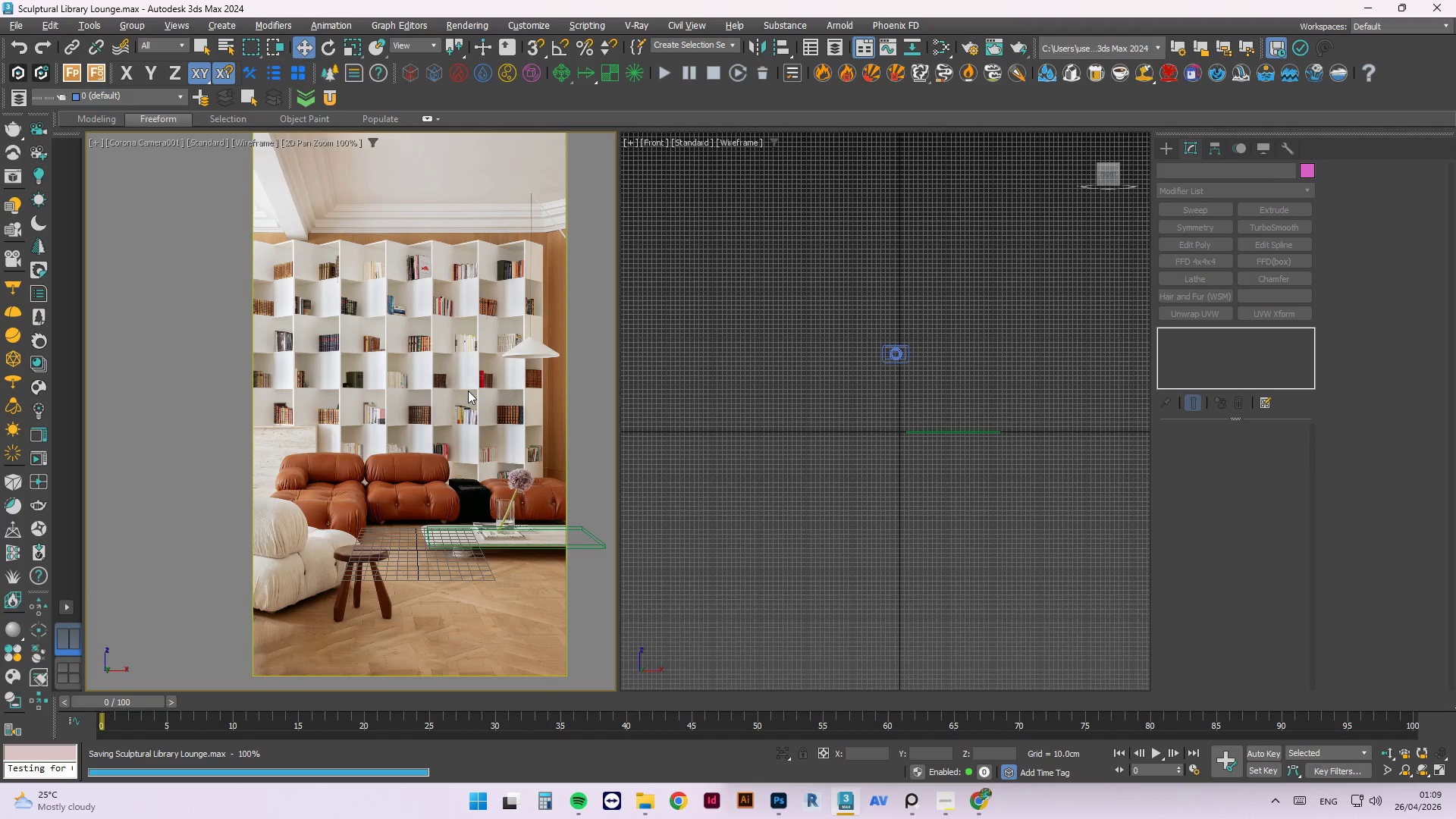 
left_click([943, 805])